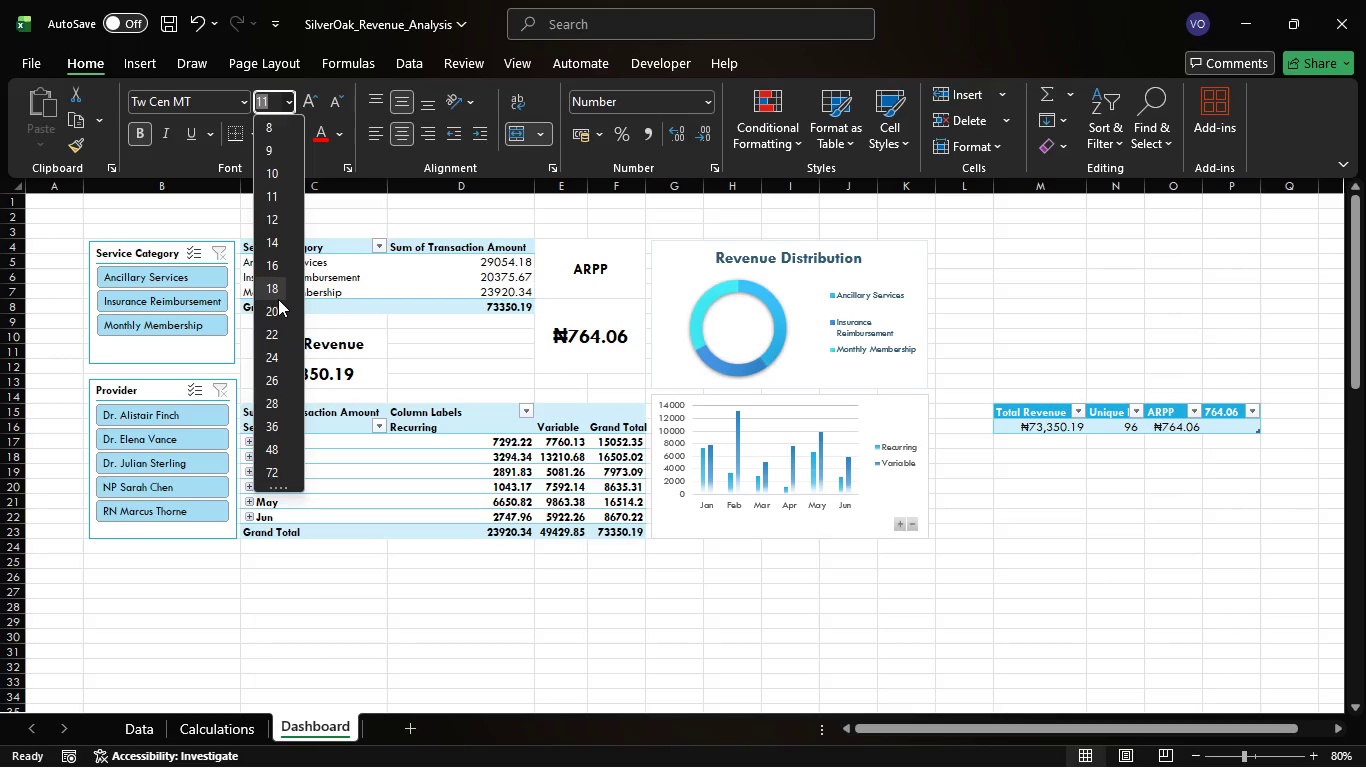 
left_click([275, 306])
 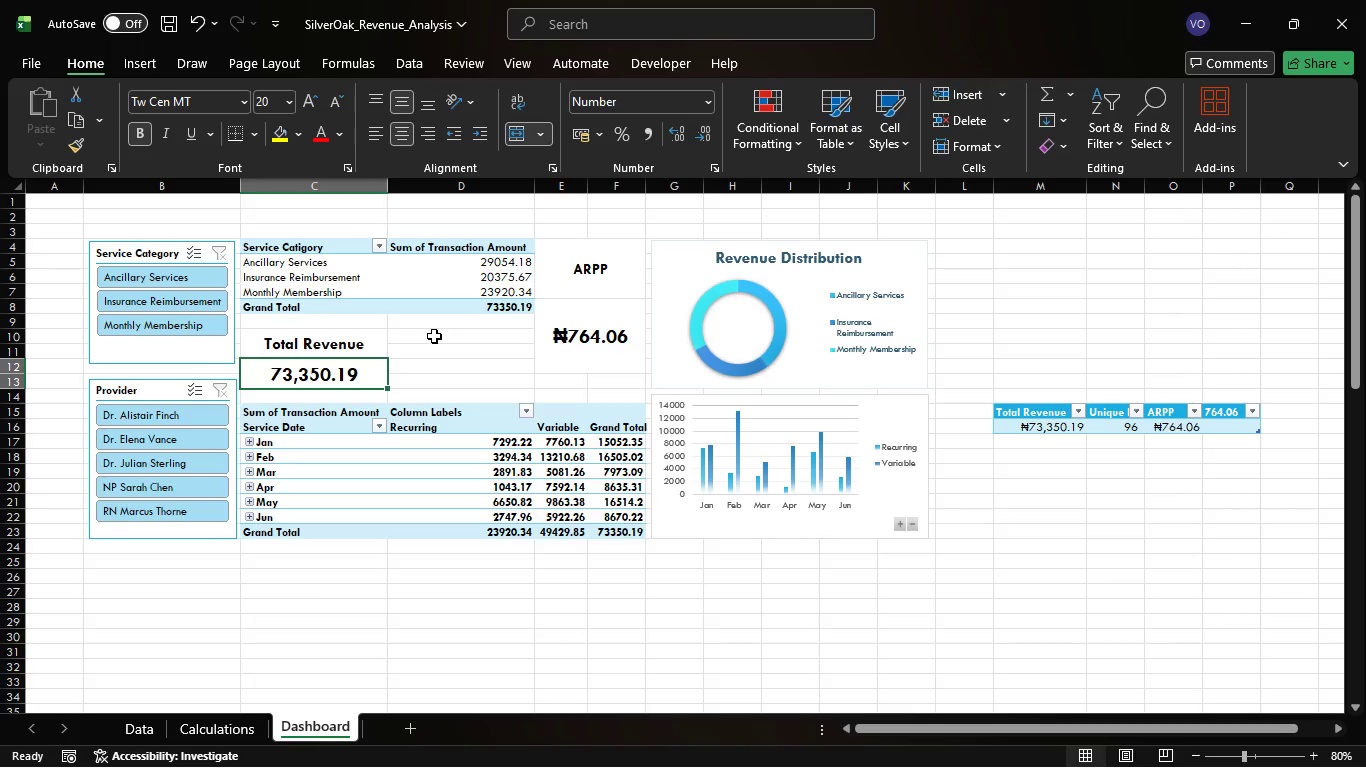 
left_click([434, 336])
 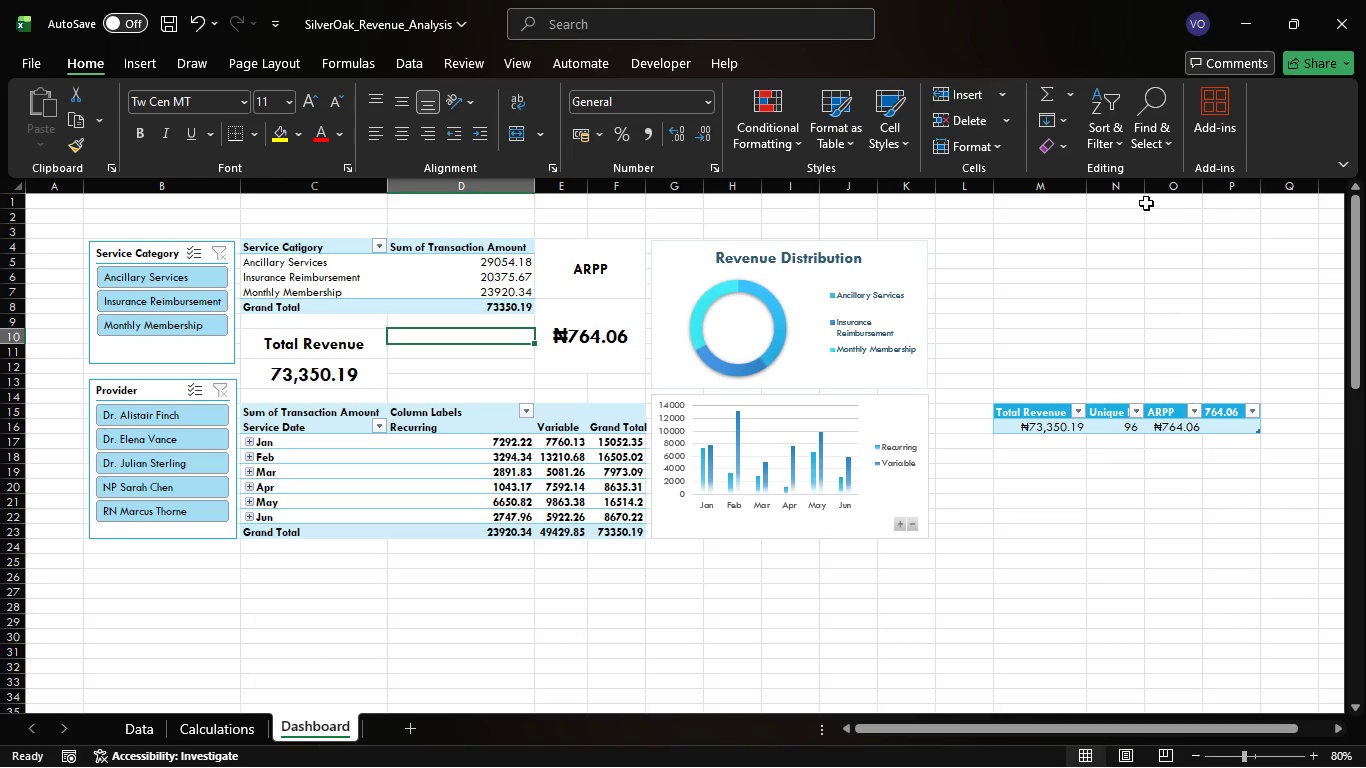 
double_click([1145, 190])
 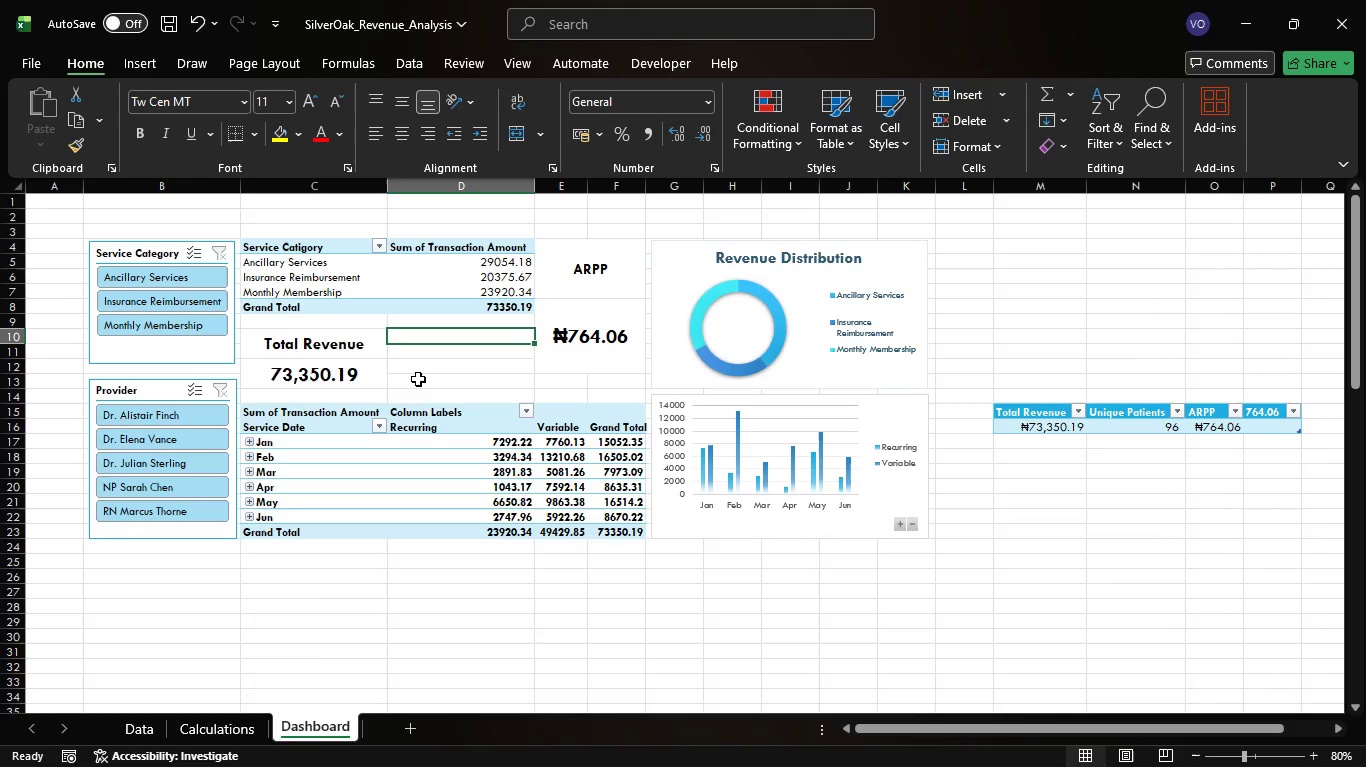 
type(Unique)
 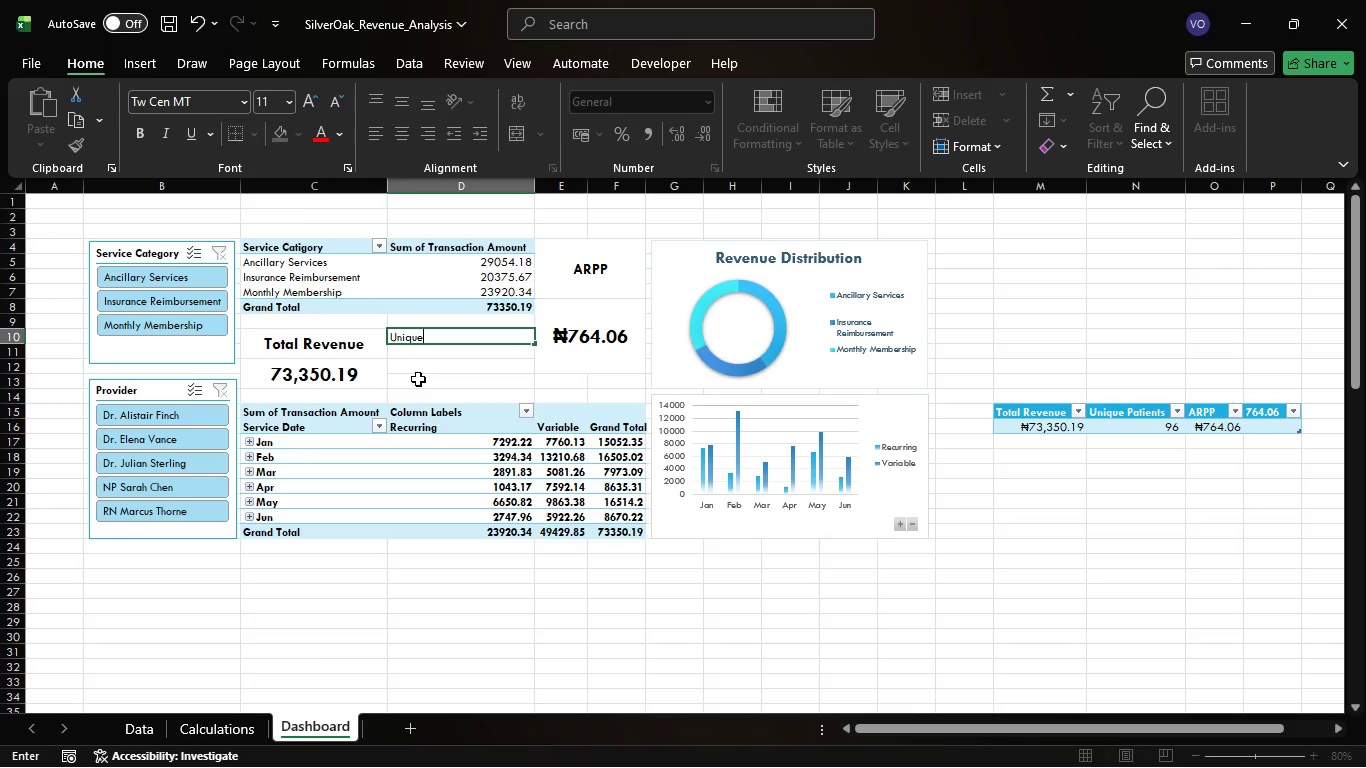 
wait(15.78)
 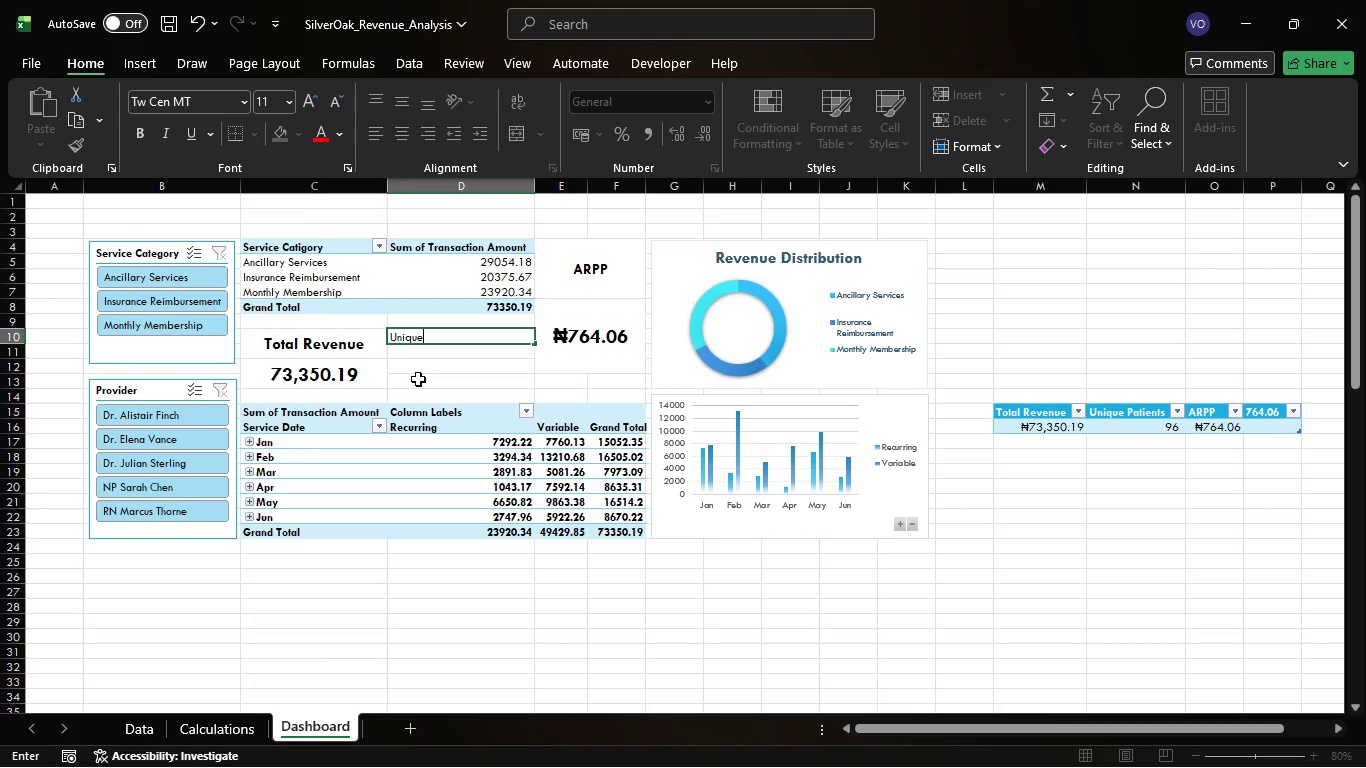 
type( Patients)
 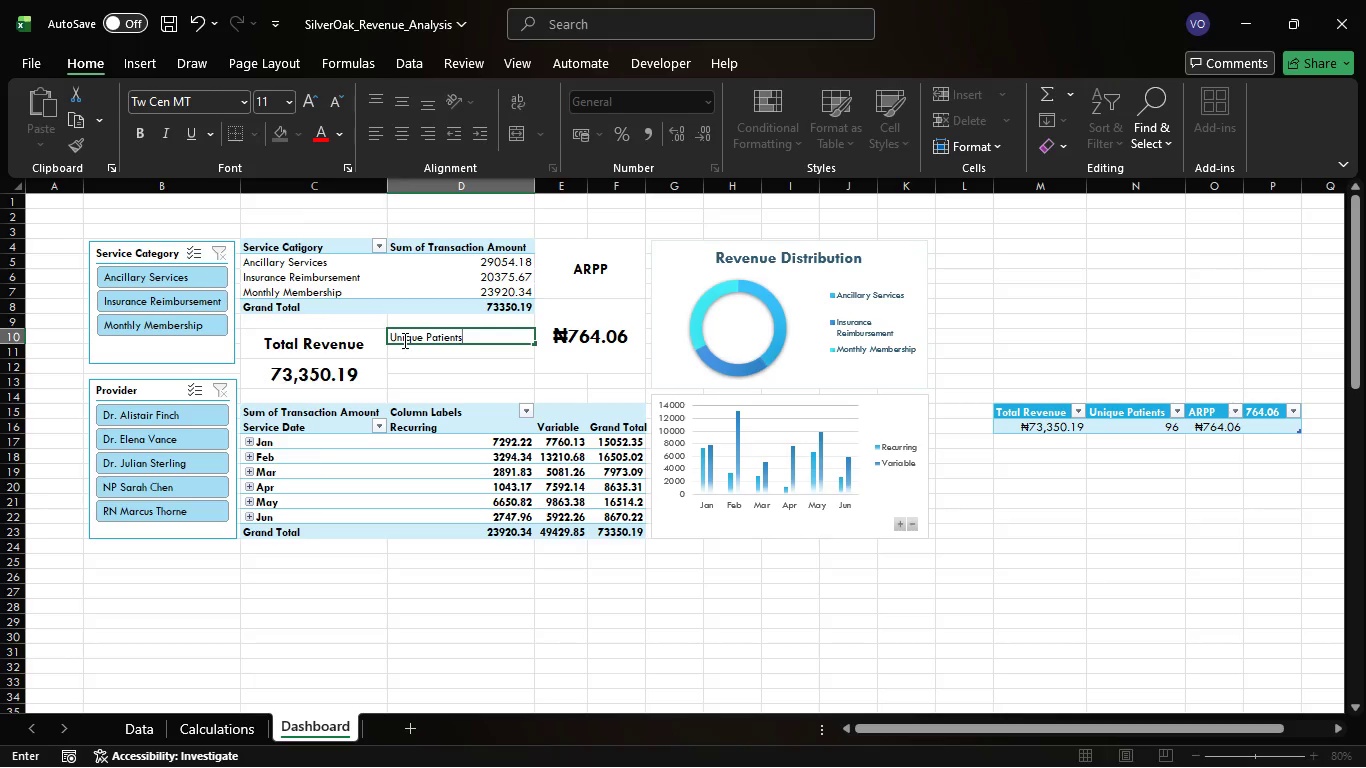 
left_click([466, 358])
 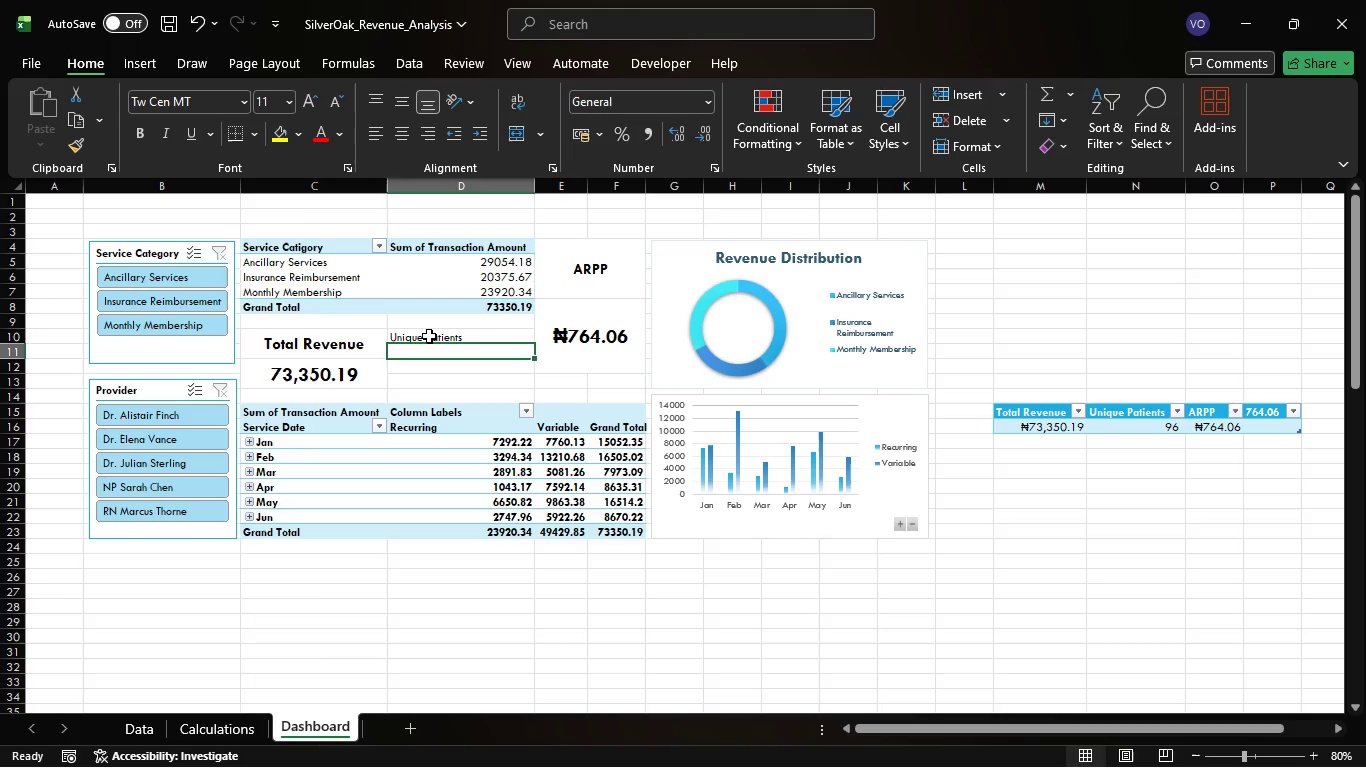 
left_click_drag(start_coordinate=[429, 336], to_coordinate=[462, 356])
 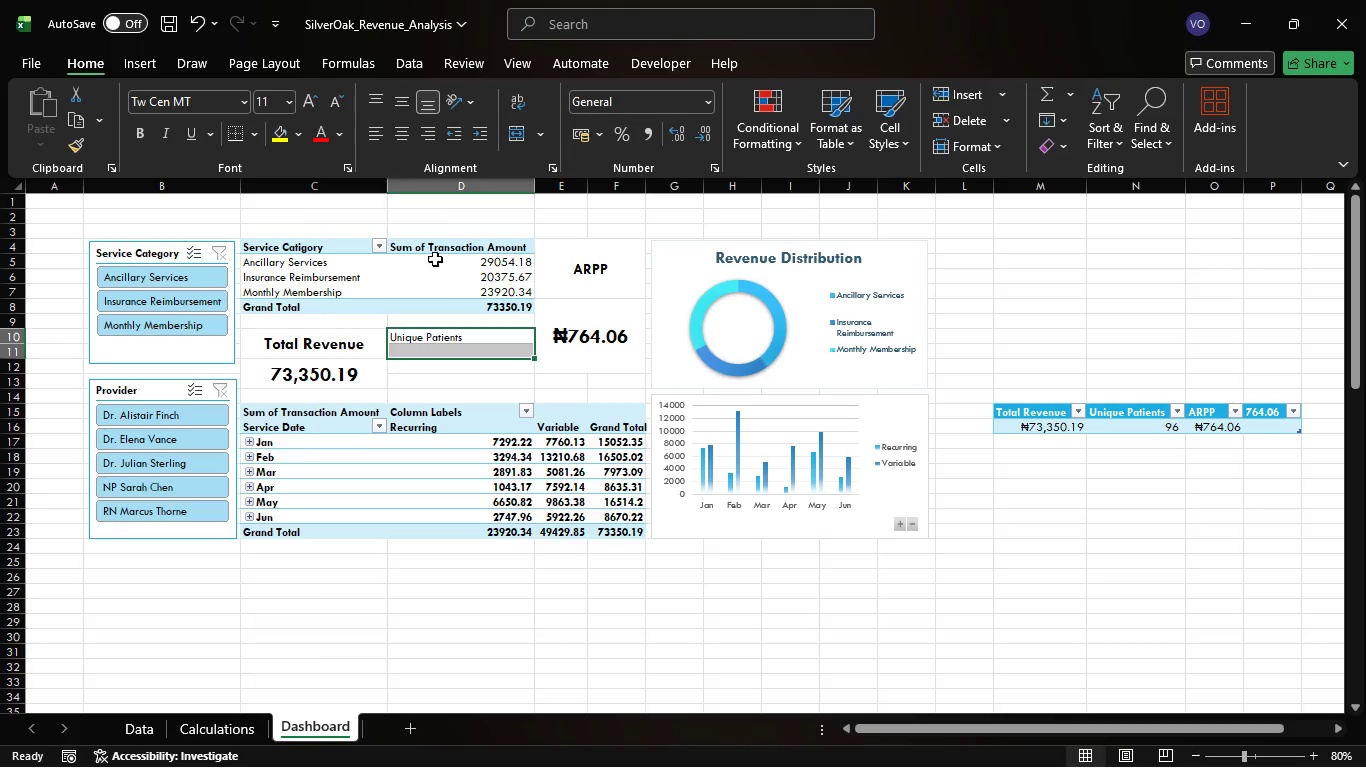 
left_click([462, 356])
 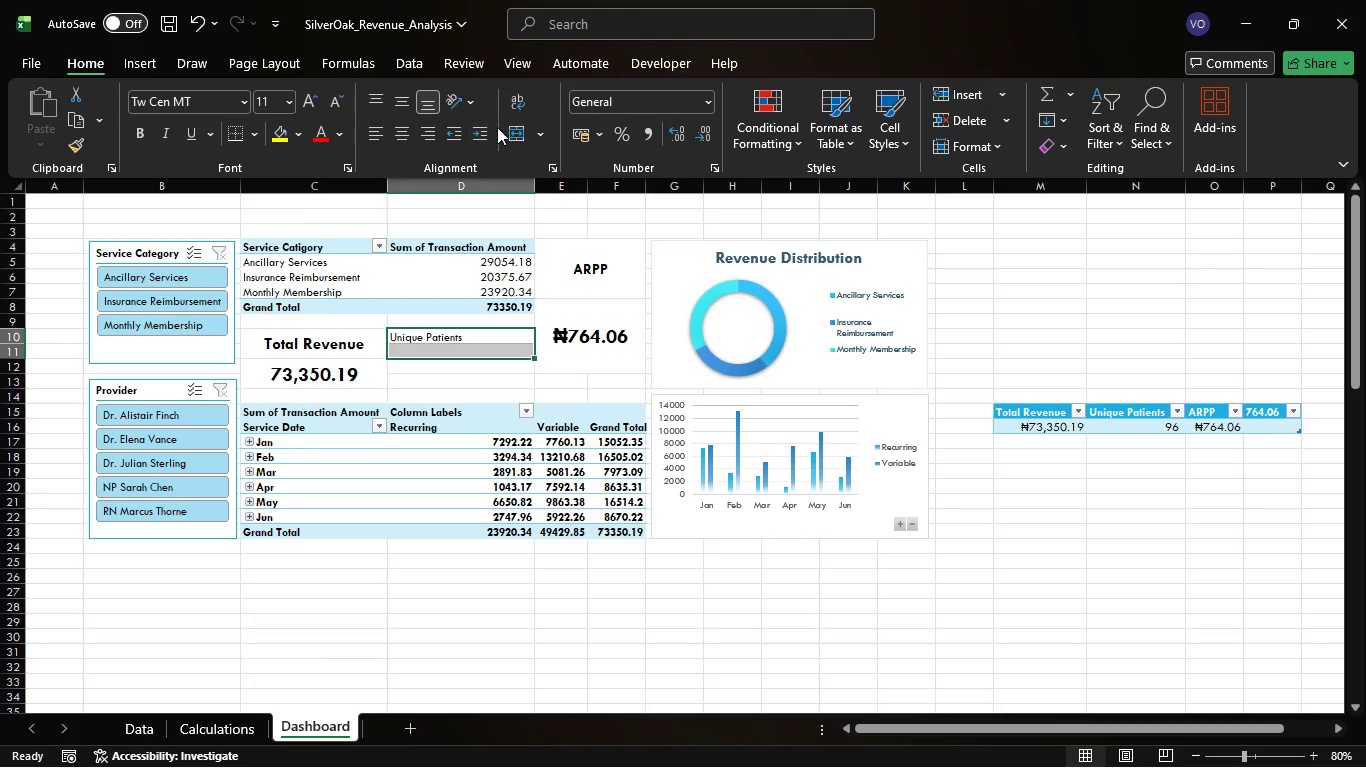 
left_click([510, 127])
 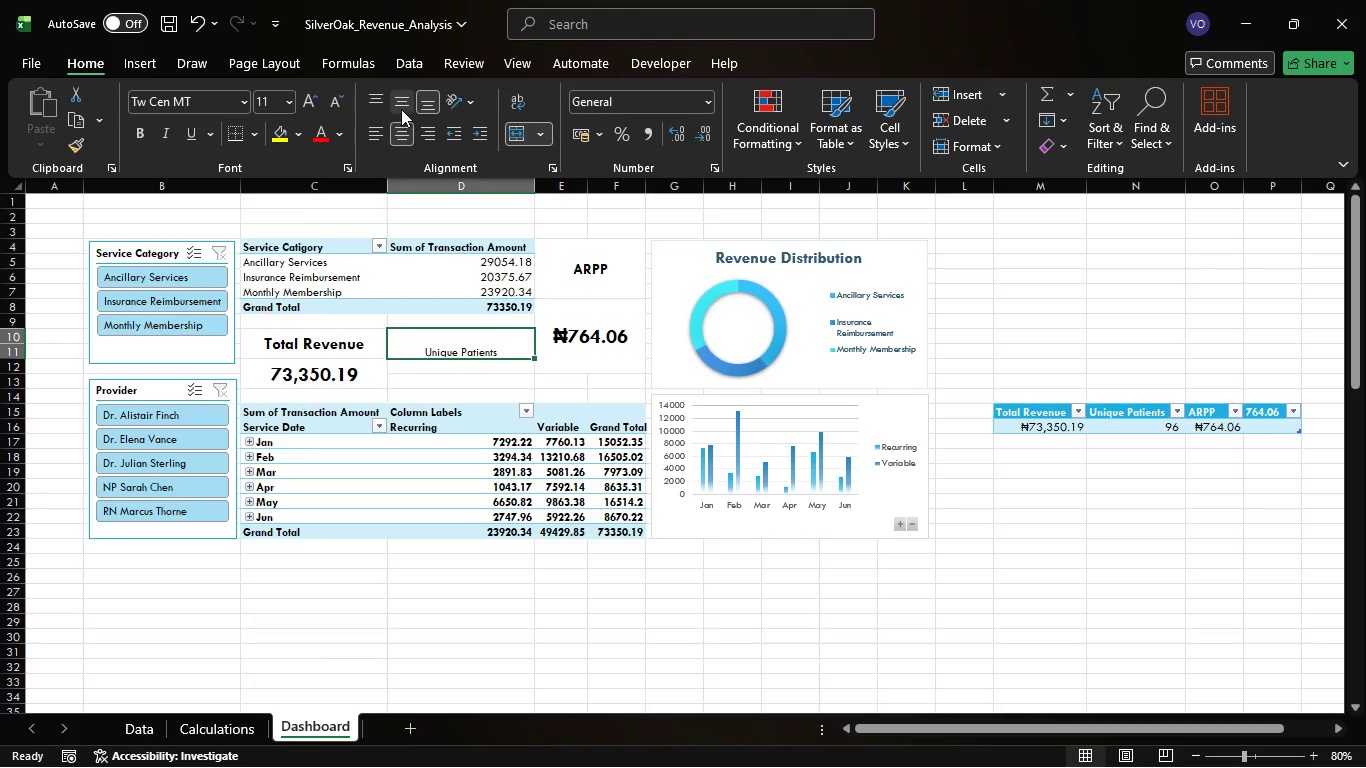 
left_click([401, 109])
 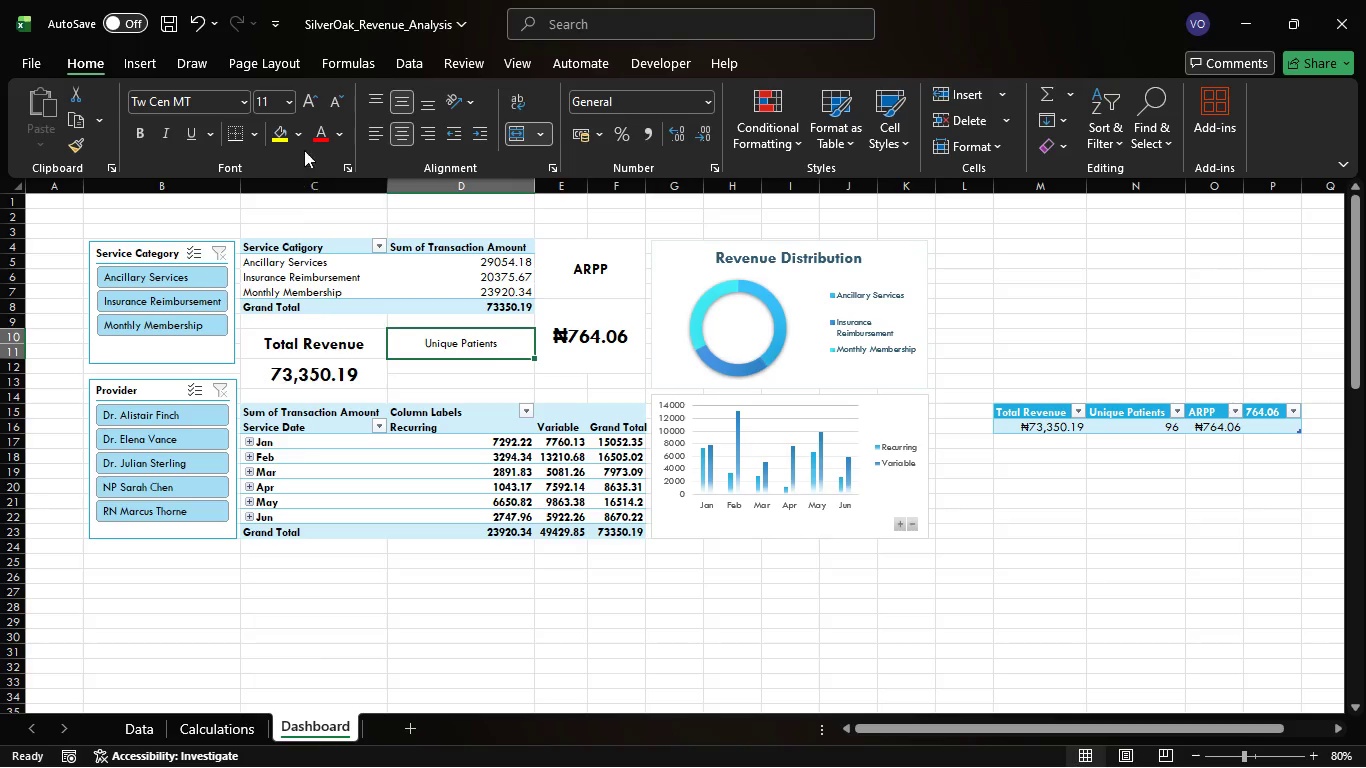 
left_click([289, 104])
 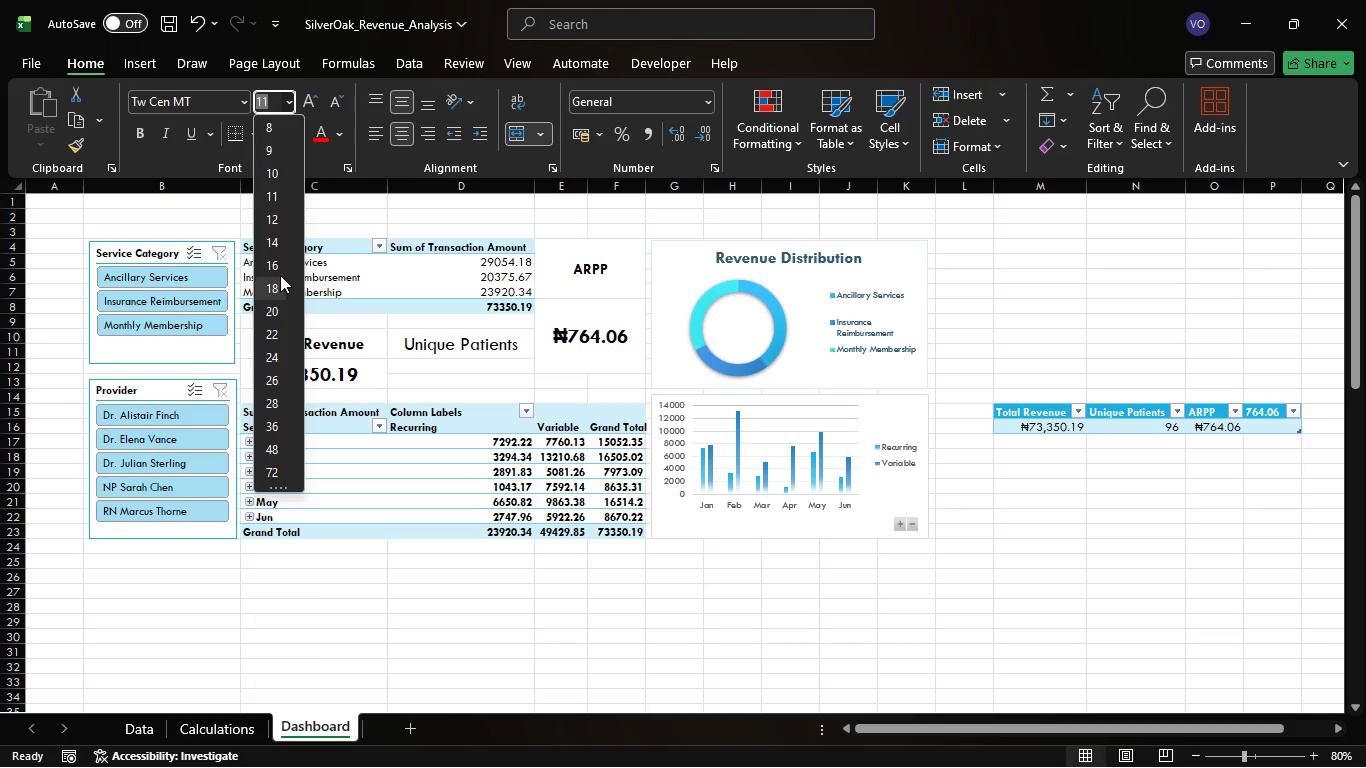 
left_click([273, 268])
 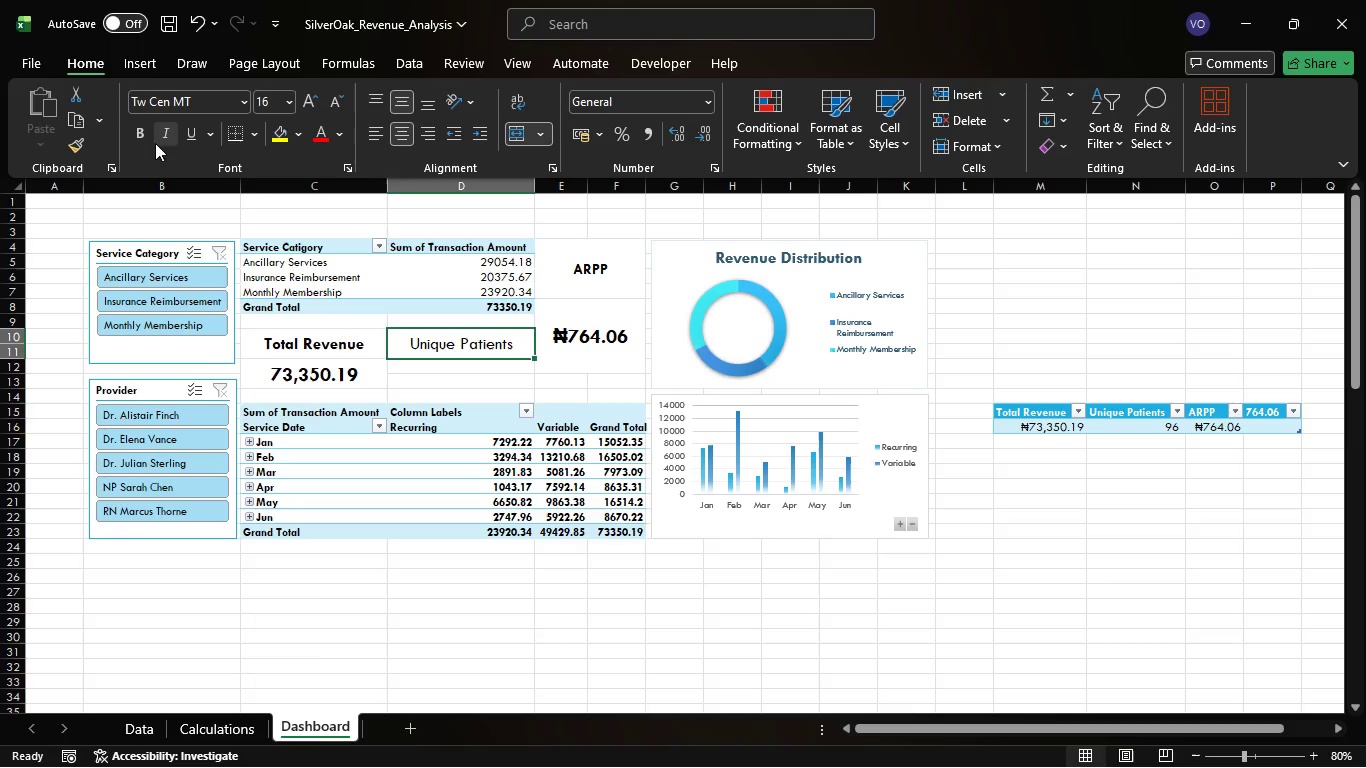 
left_click([144, 136])
 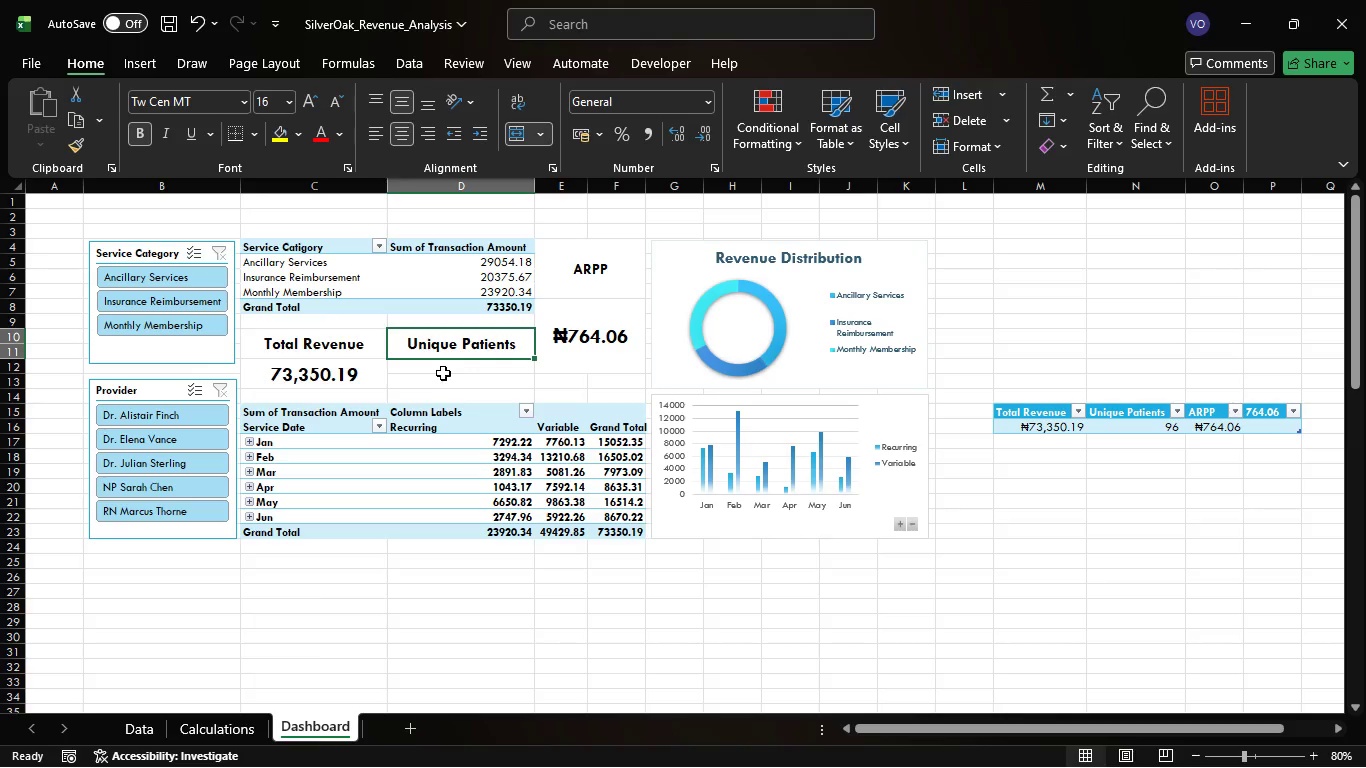 
left_click_drag(start_coordinate=[447, 368], to_coordinate=[446, 378])
 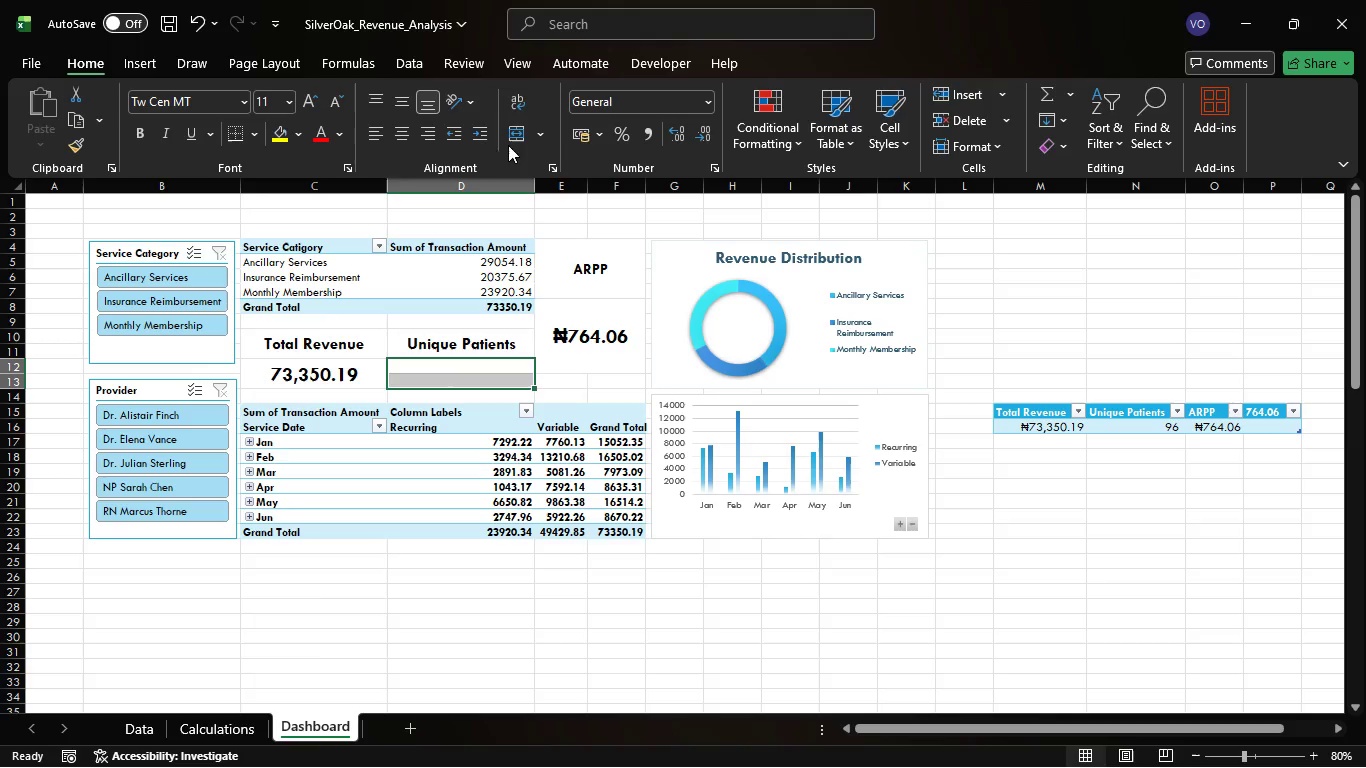 
left_click([512, 140])
 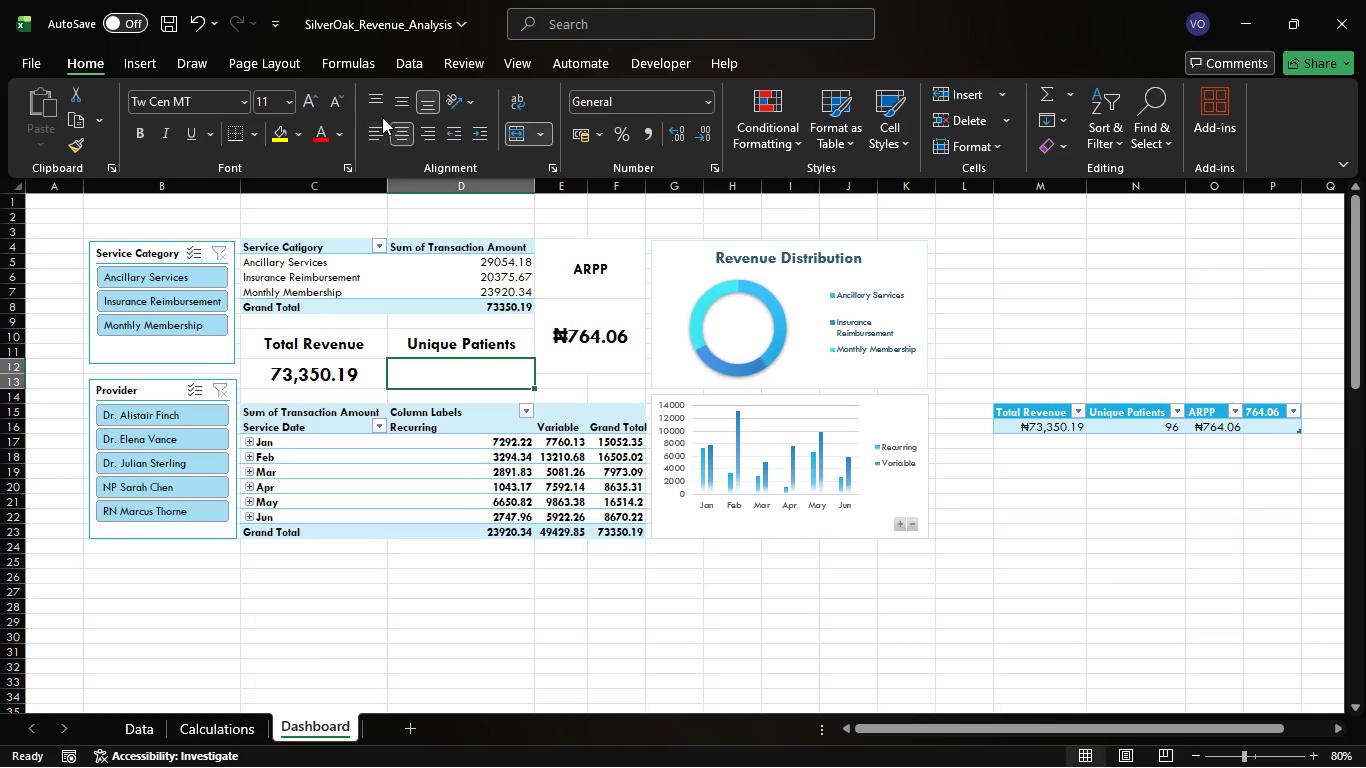 
left_click([395, 100])
 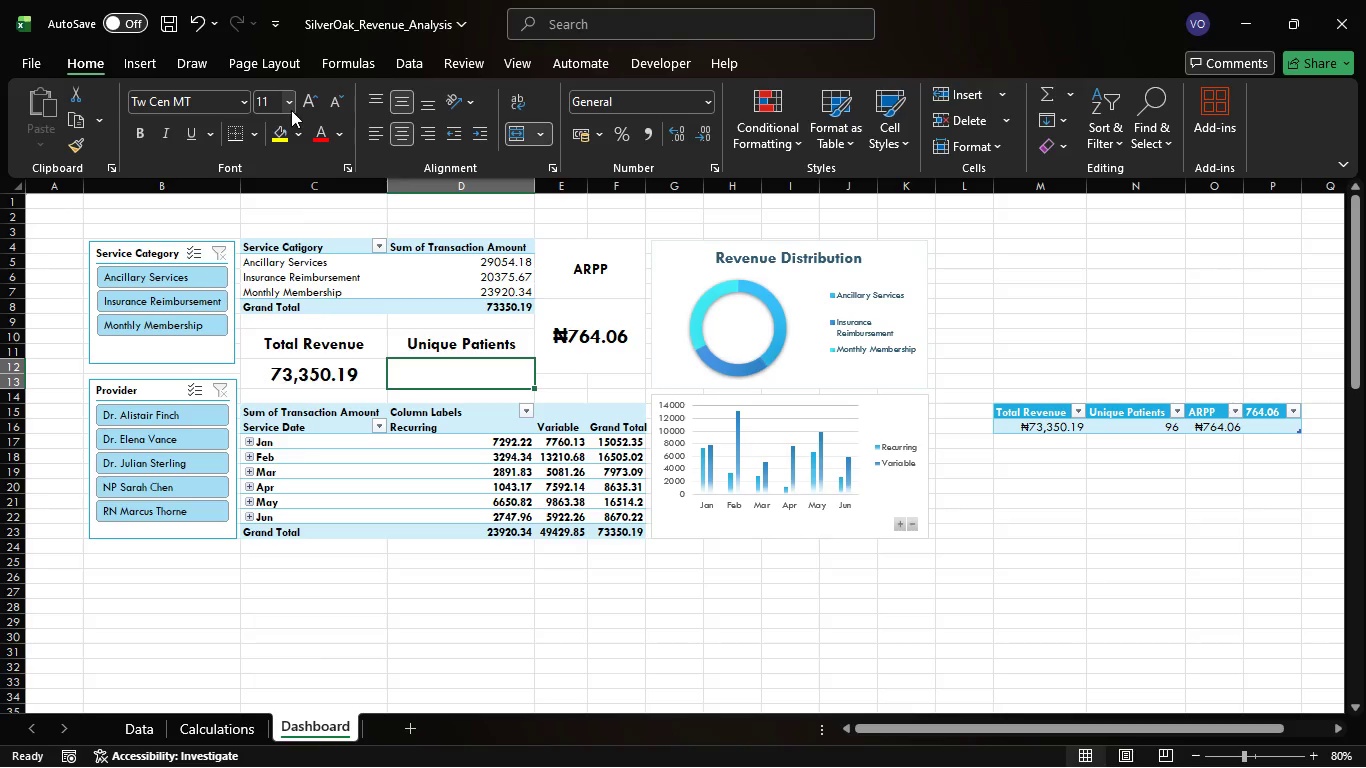 
left_click([291, 106])
 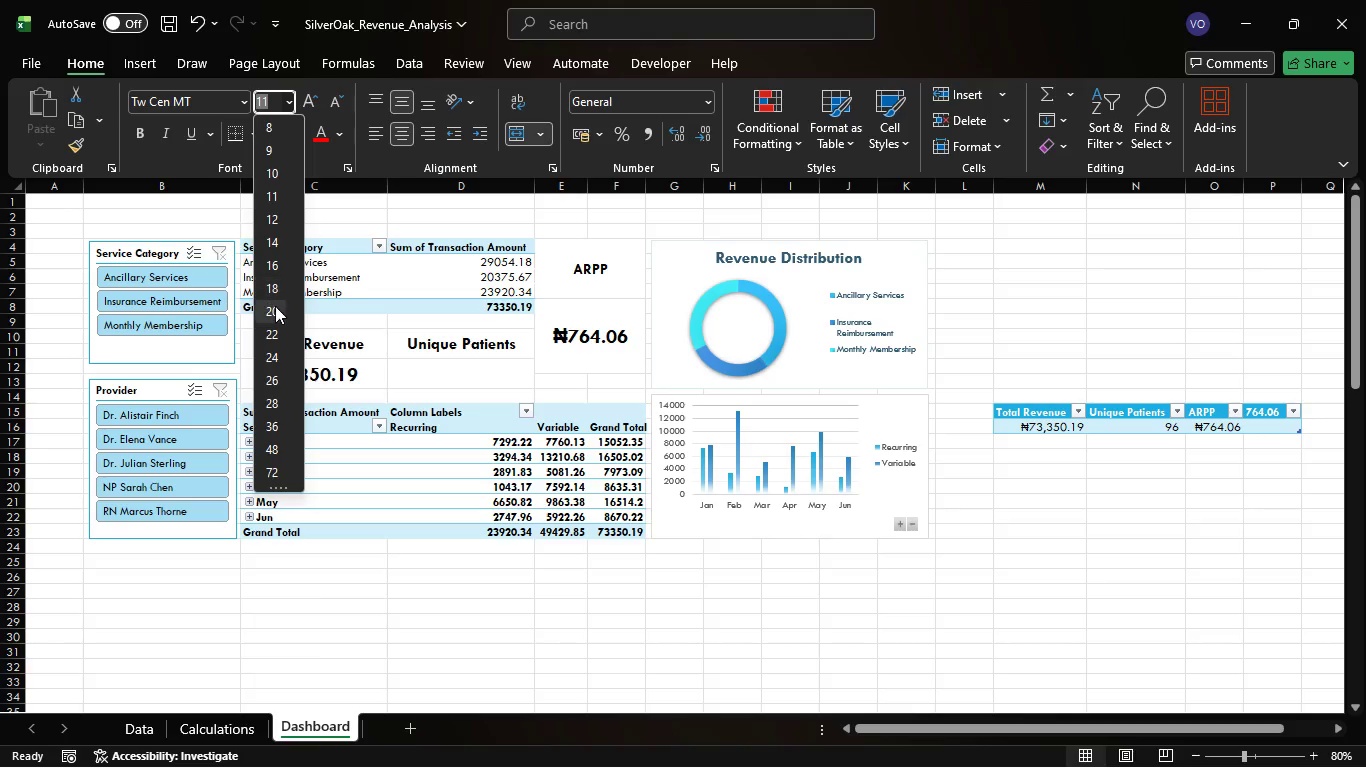 
left_click([275, 306])
 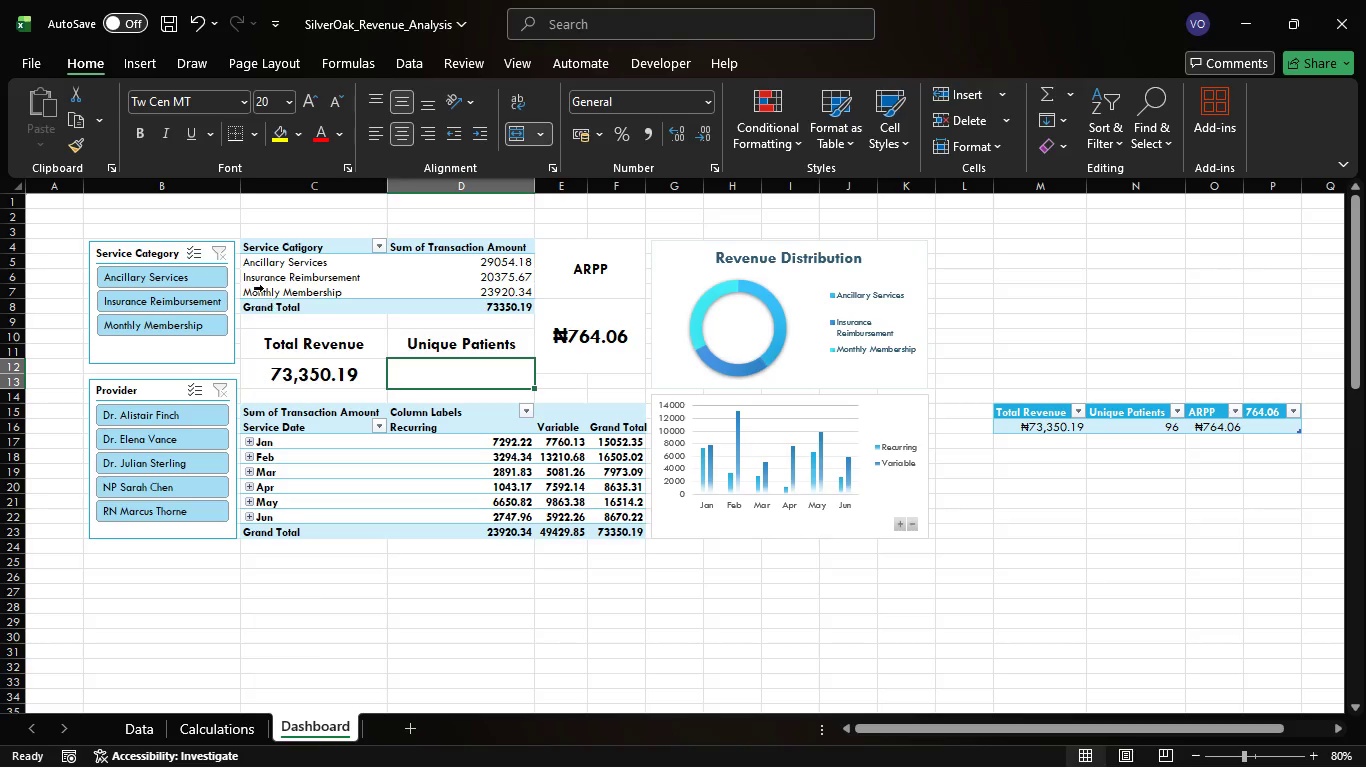 
left_click([141, 141])
 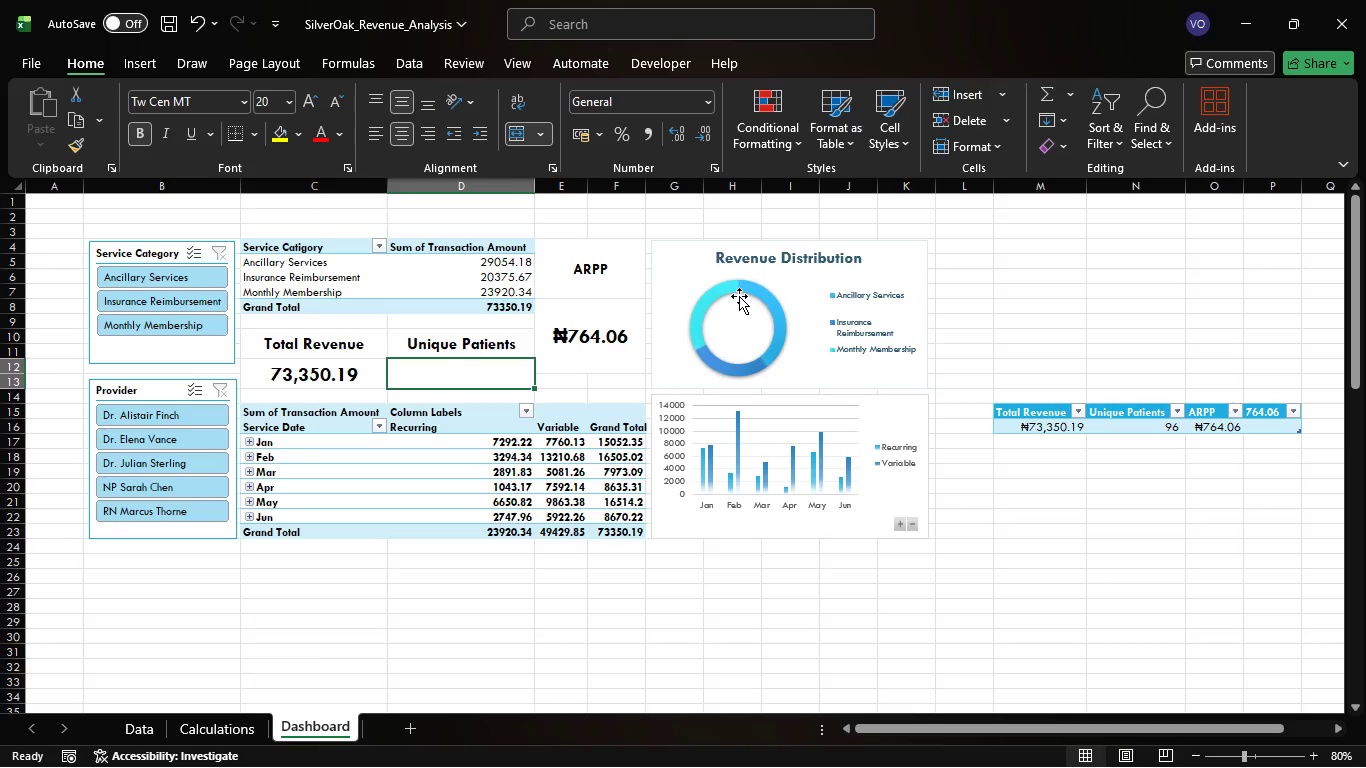 
type(96)
 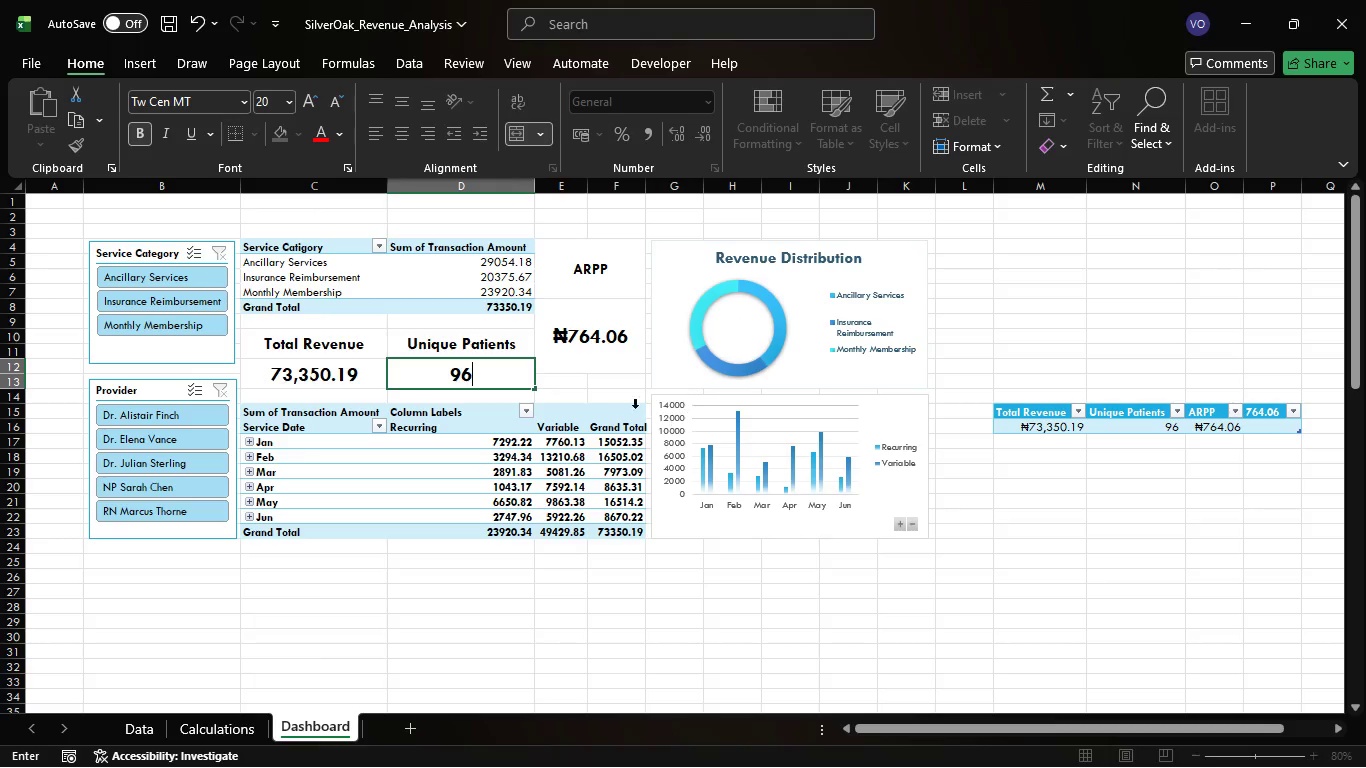 
wait(8.26)
 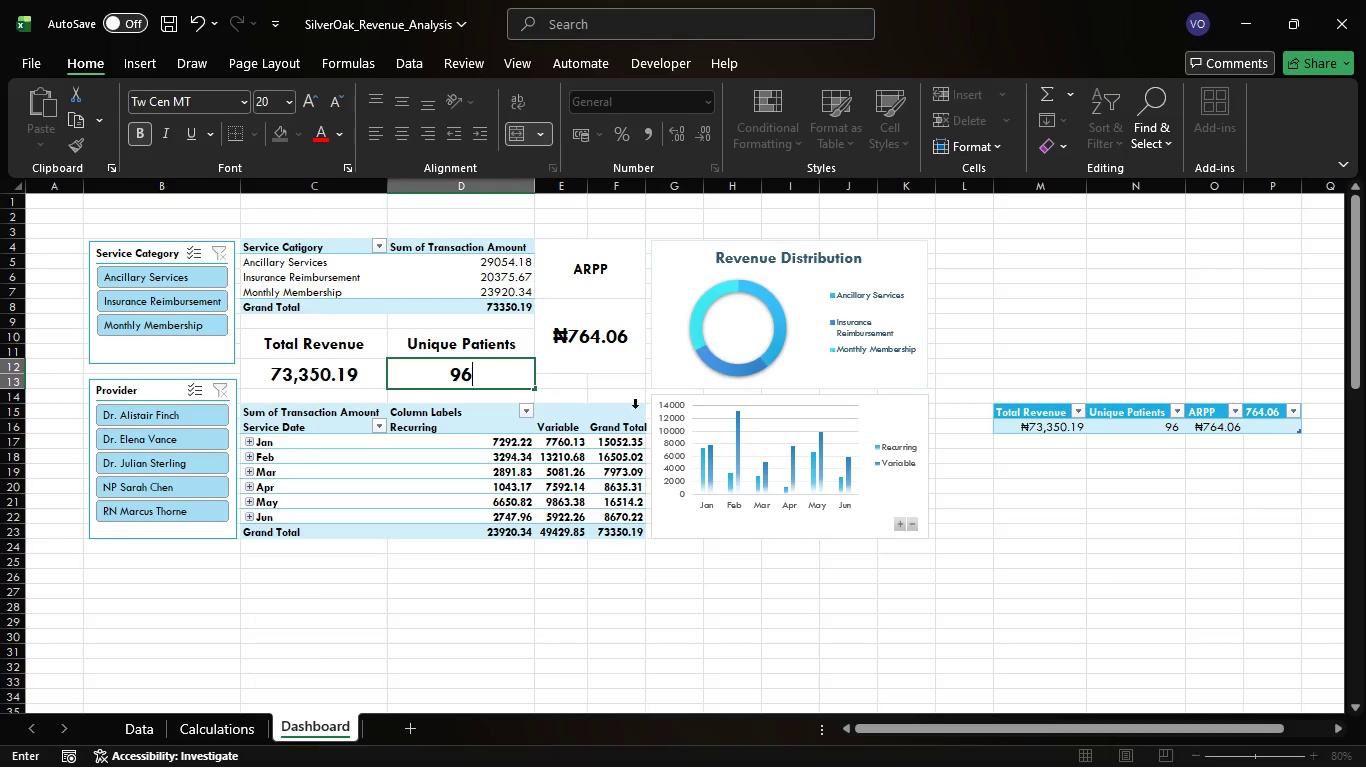 
left_click_drag(start_coordinate=[1032, 411], to_coordinate=[1286, 425])
 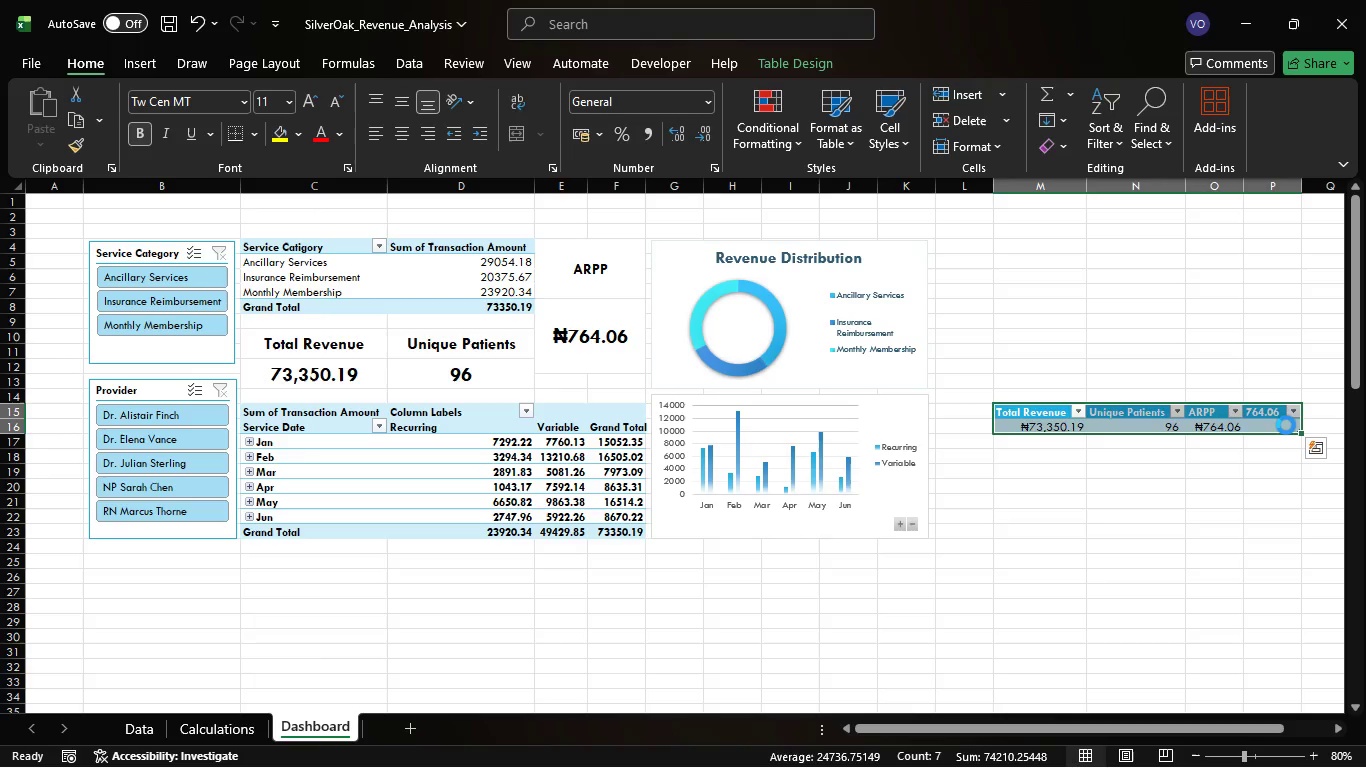 
key(Delete)
 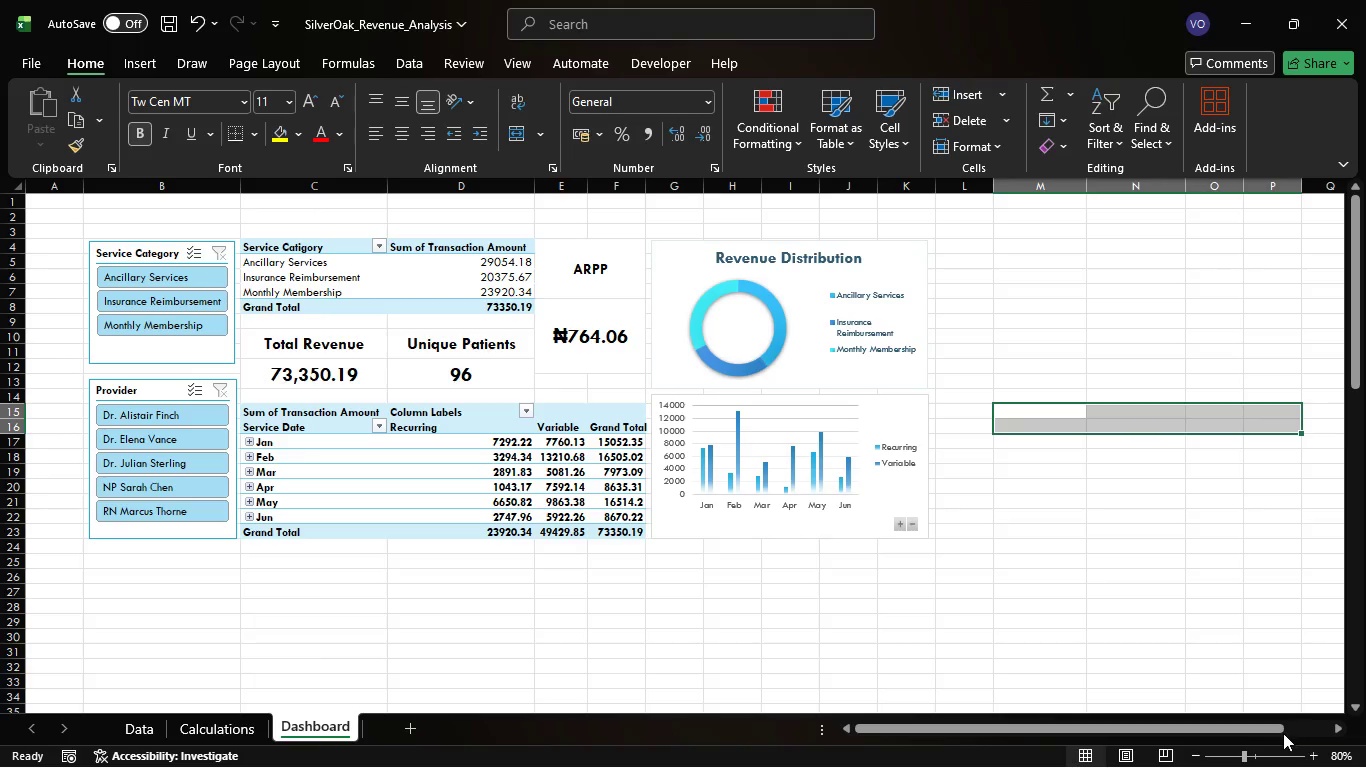 
wait(5.53)
 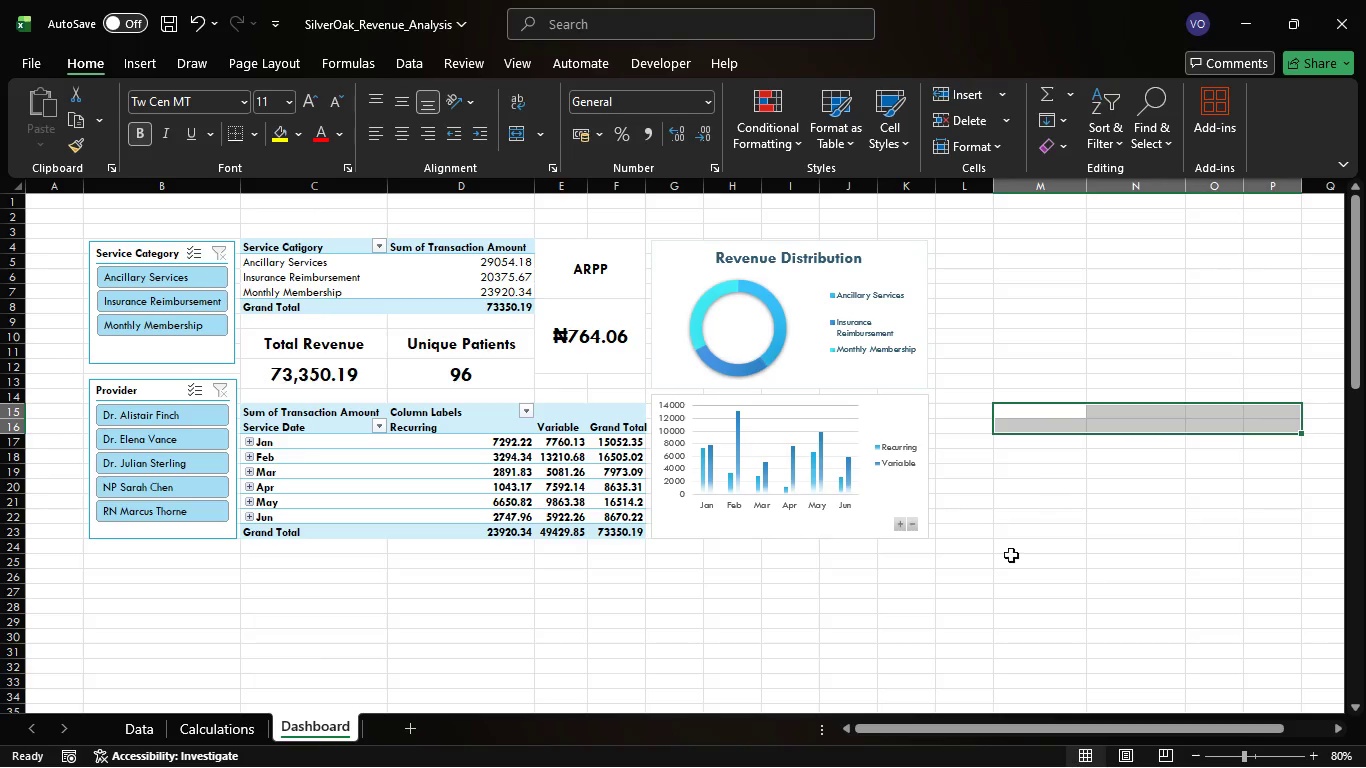 
left_click([1310, 759])
 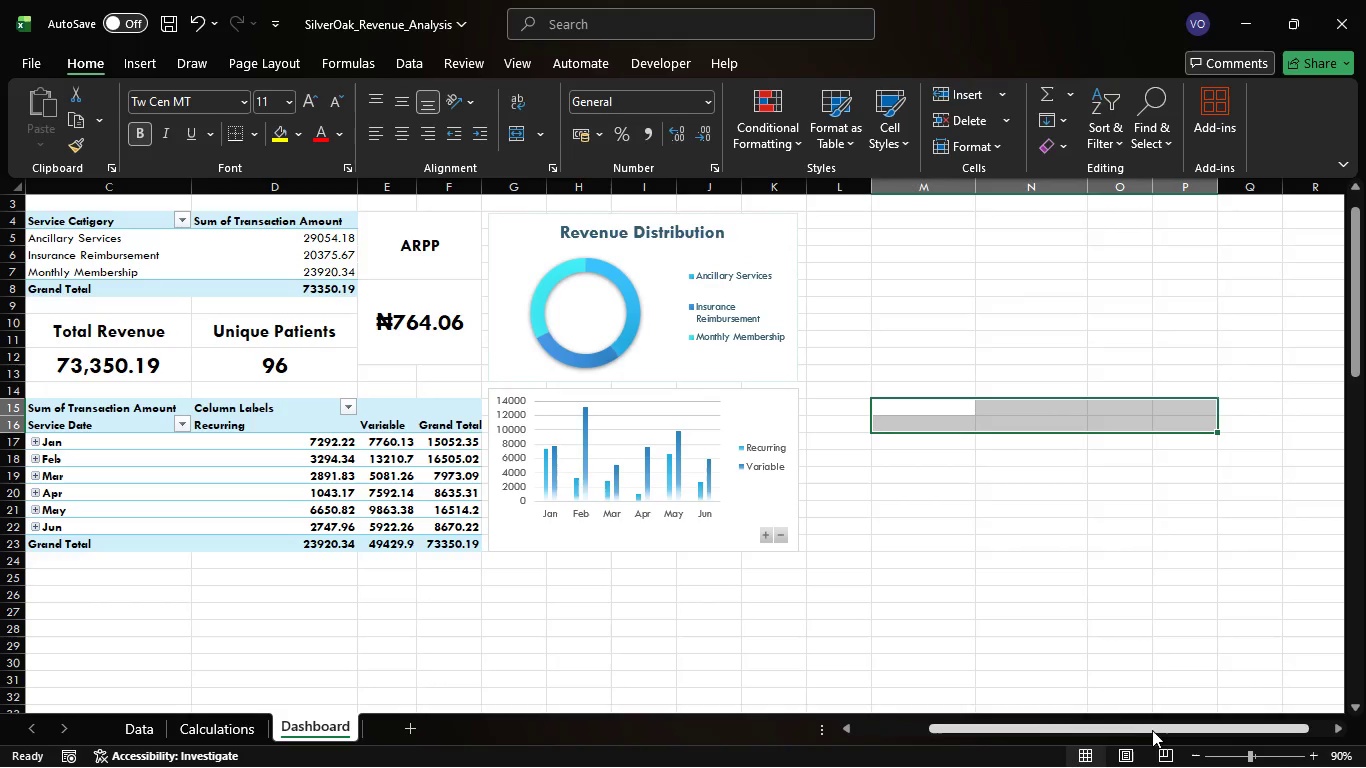 
left_click_drag(start_coordinate=[1153, 731], to_coordinate=[1036, 731])
 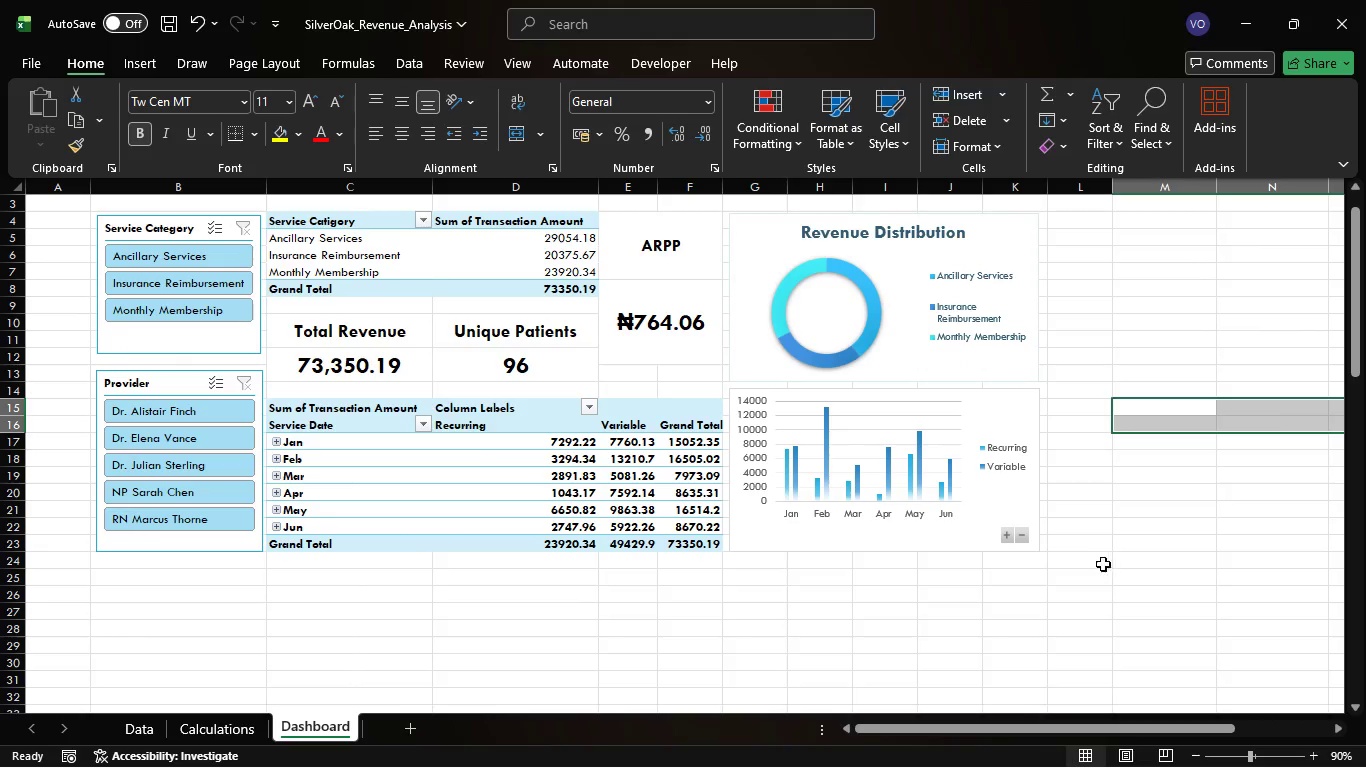 
scroll: coordinate [970, 528], scroll_direction: up, amount: 9.0
 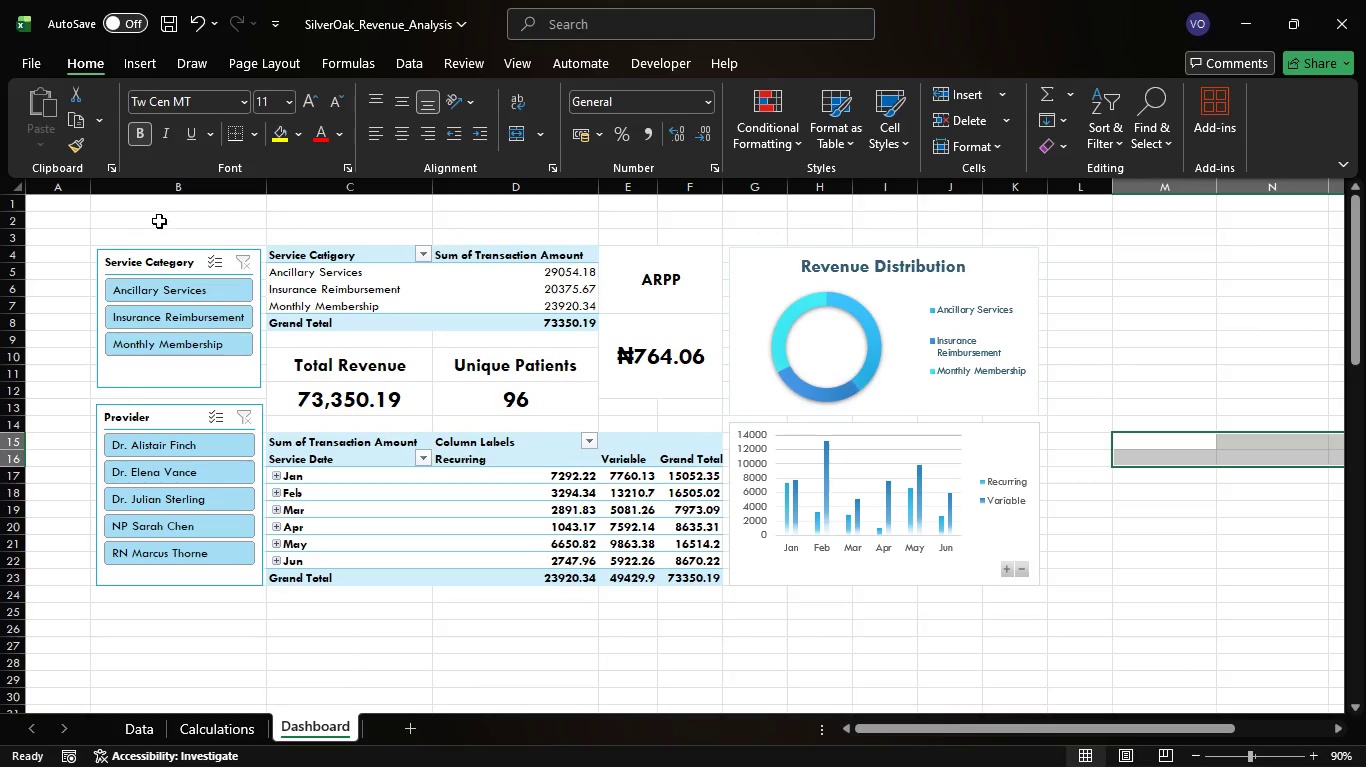 
left_click_drag(start_coordinate=[154, 217], to_coordinate=[996, 239])
 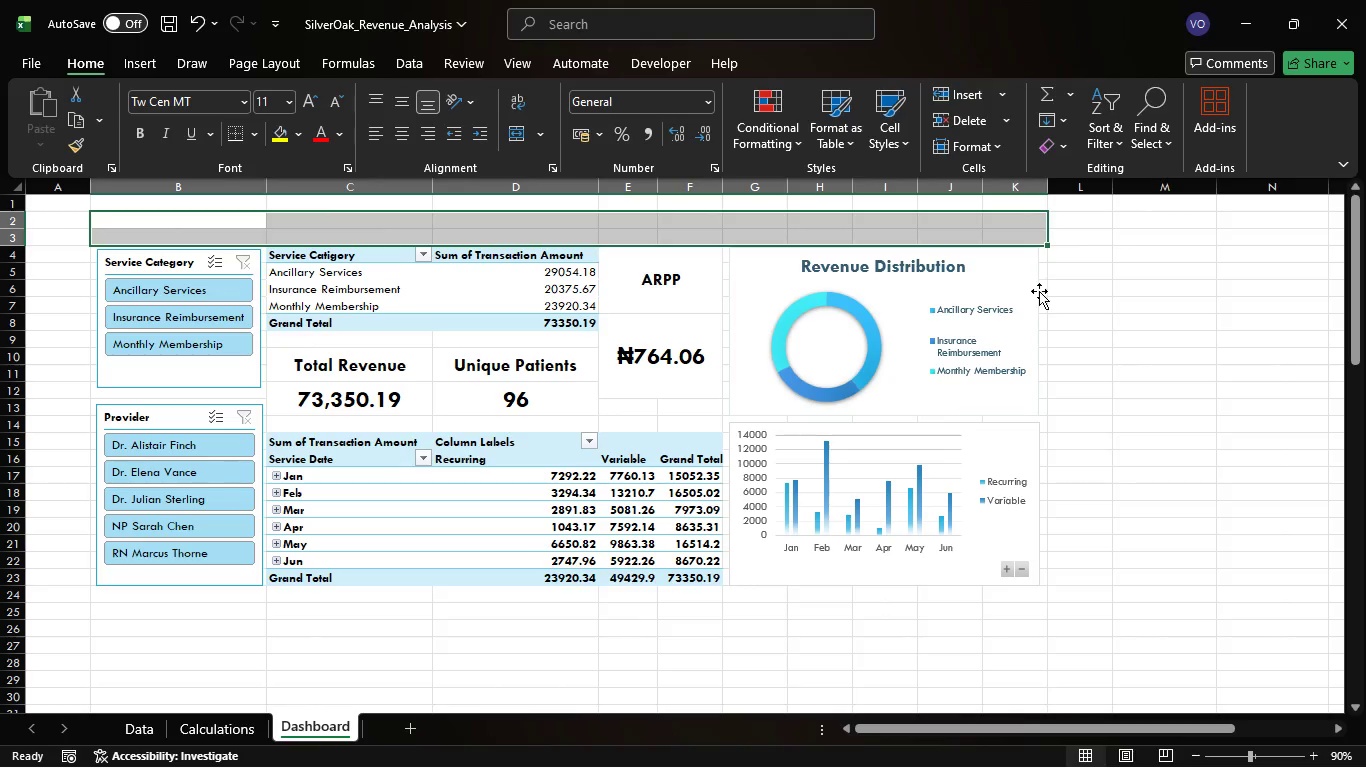 
left_click([1032, 288])
 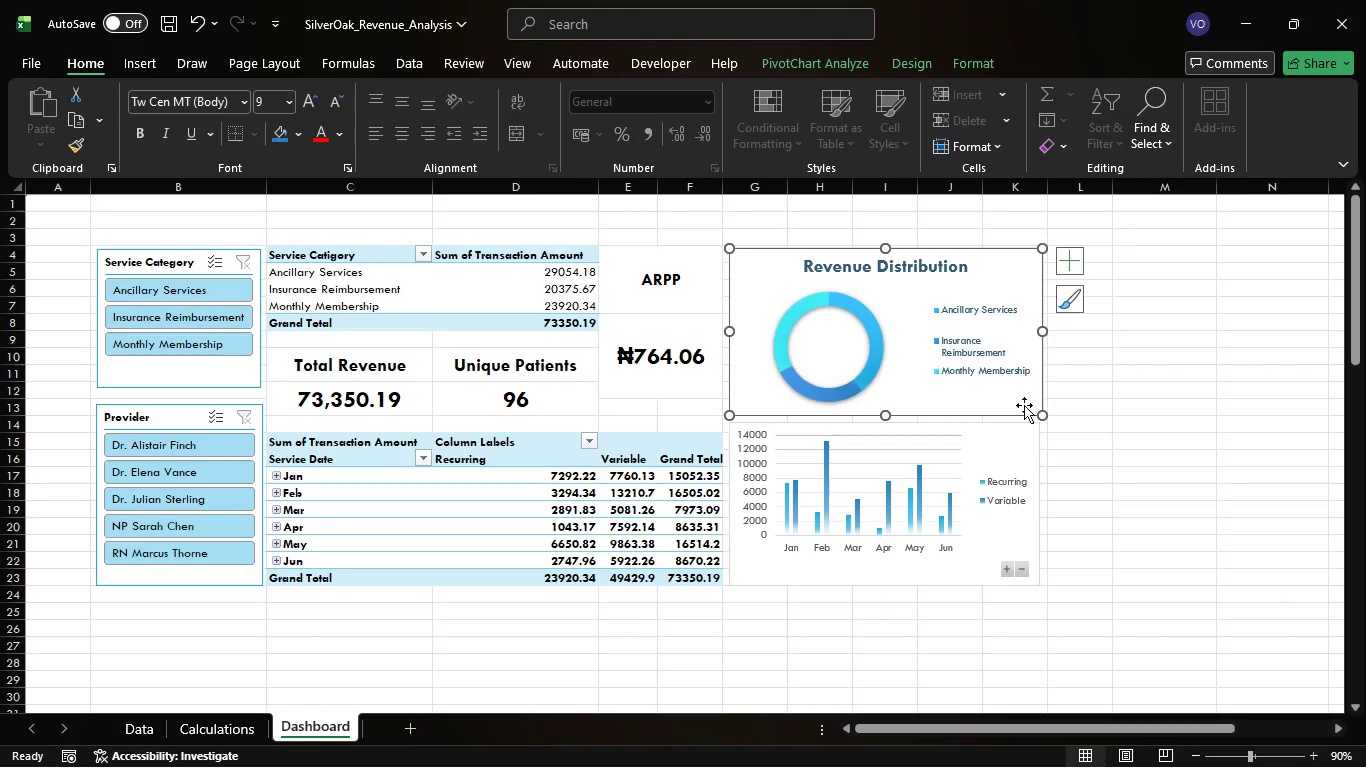 
left_click_drag(start_coordinate=[1027, 456], to_coordinate=[1043, 506])
 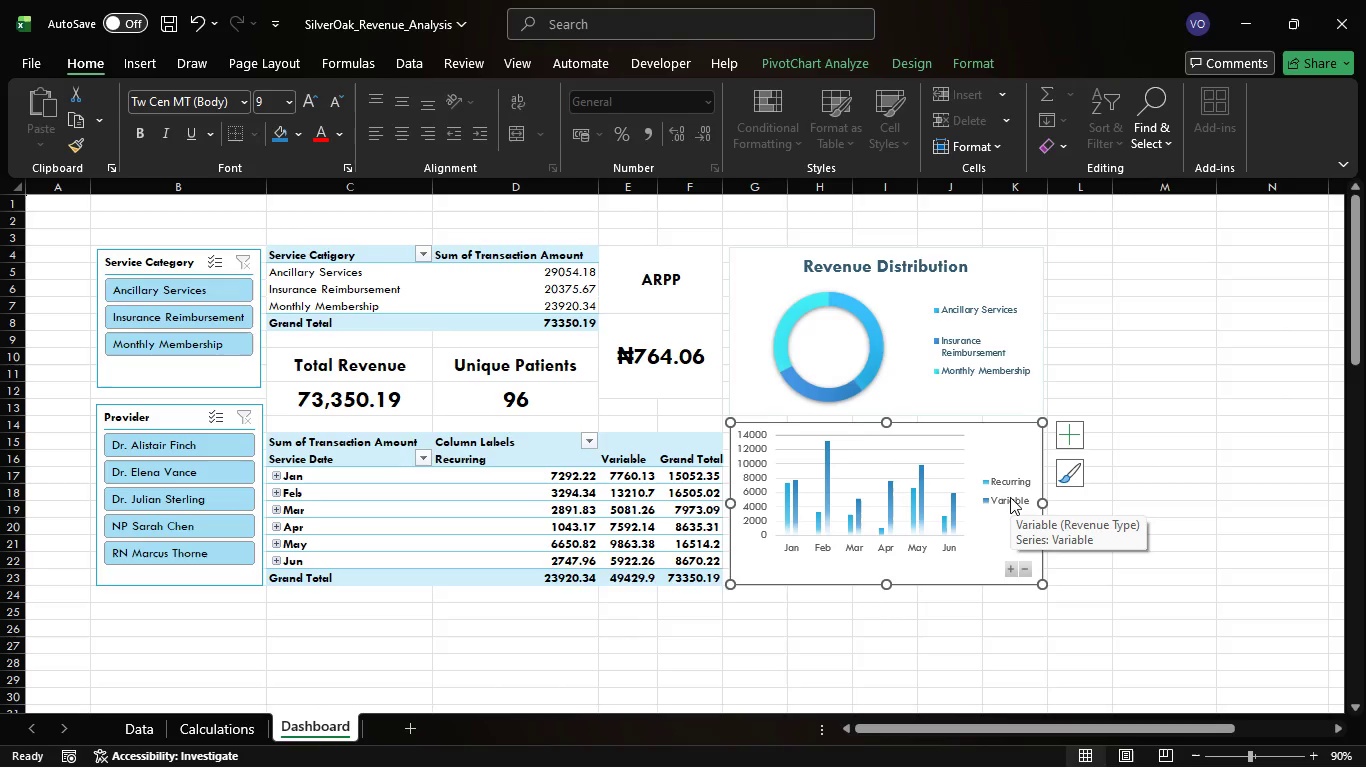 
wait(14.3)
 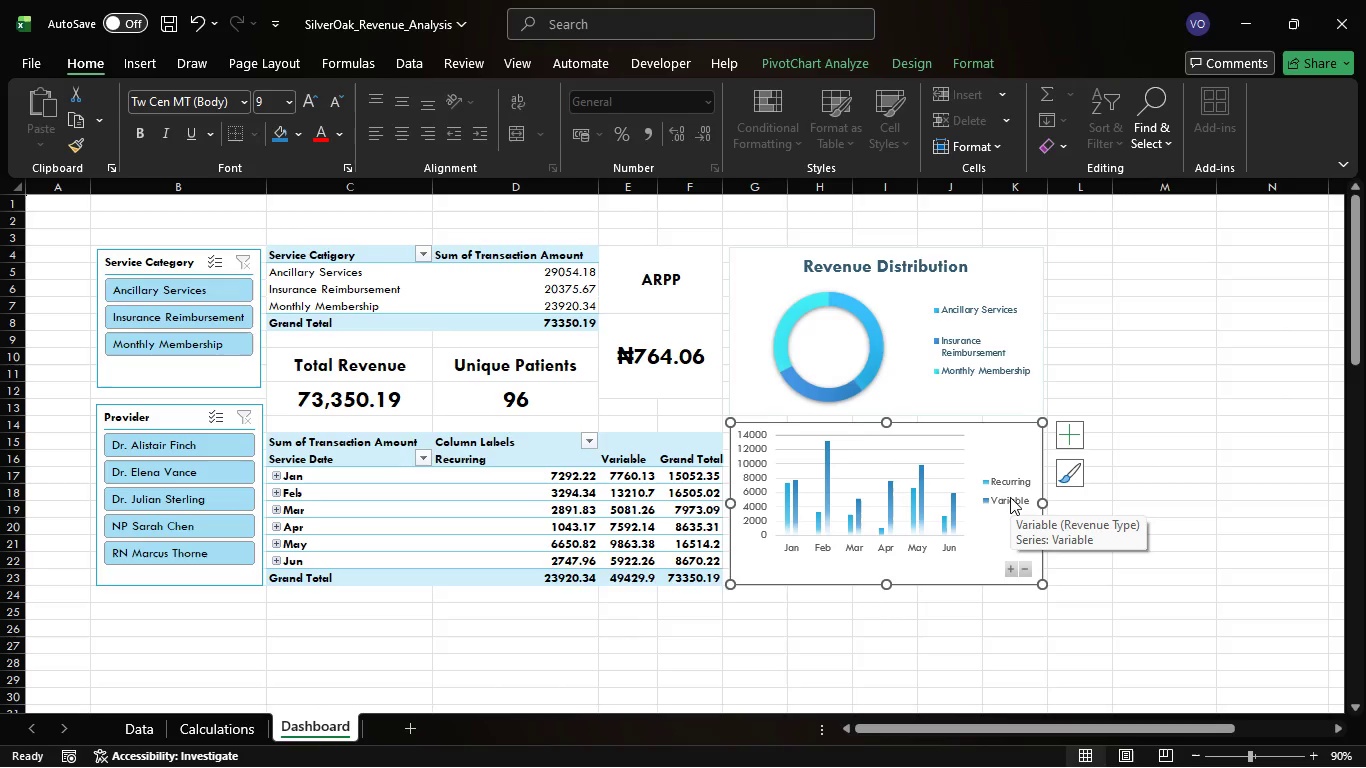 
mouse_move([179, 78])
 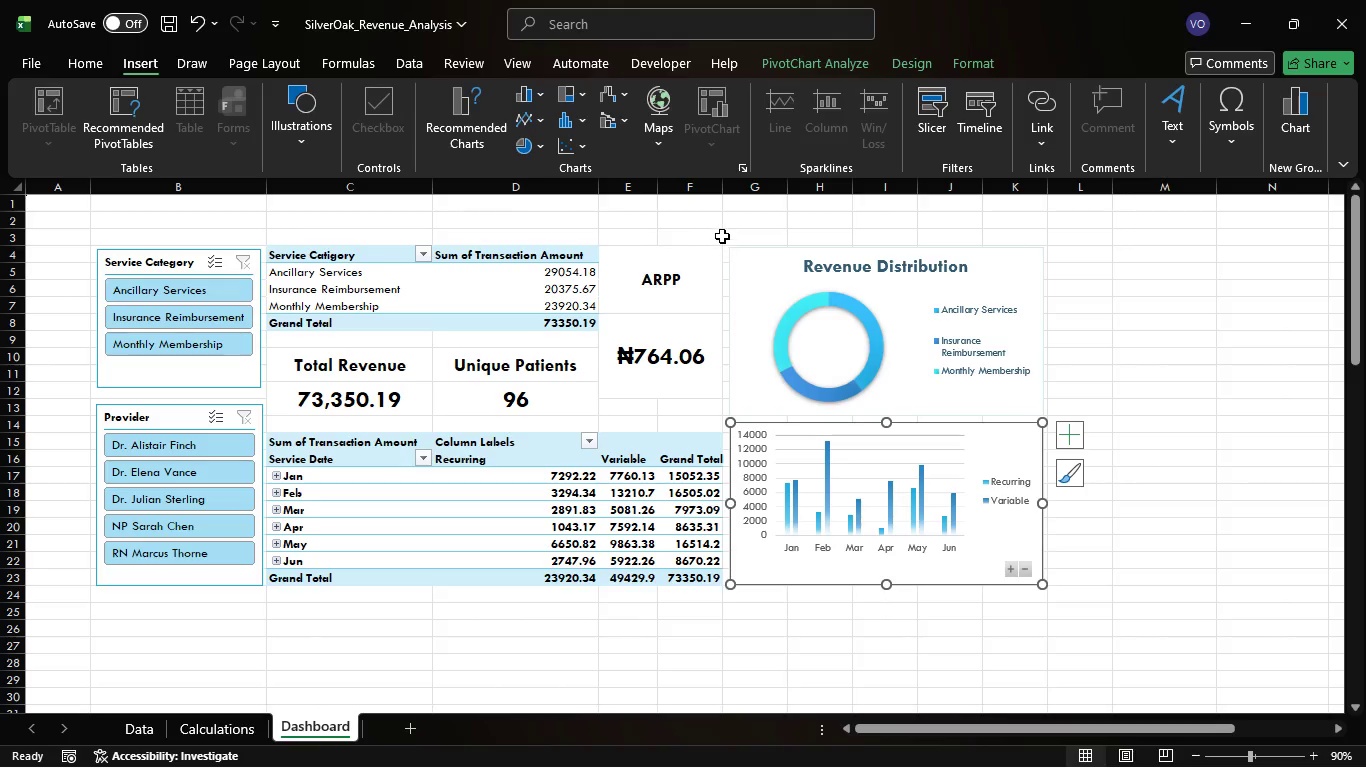 
left_click([724, 232])
 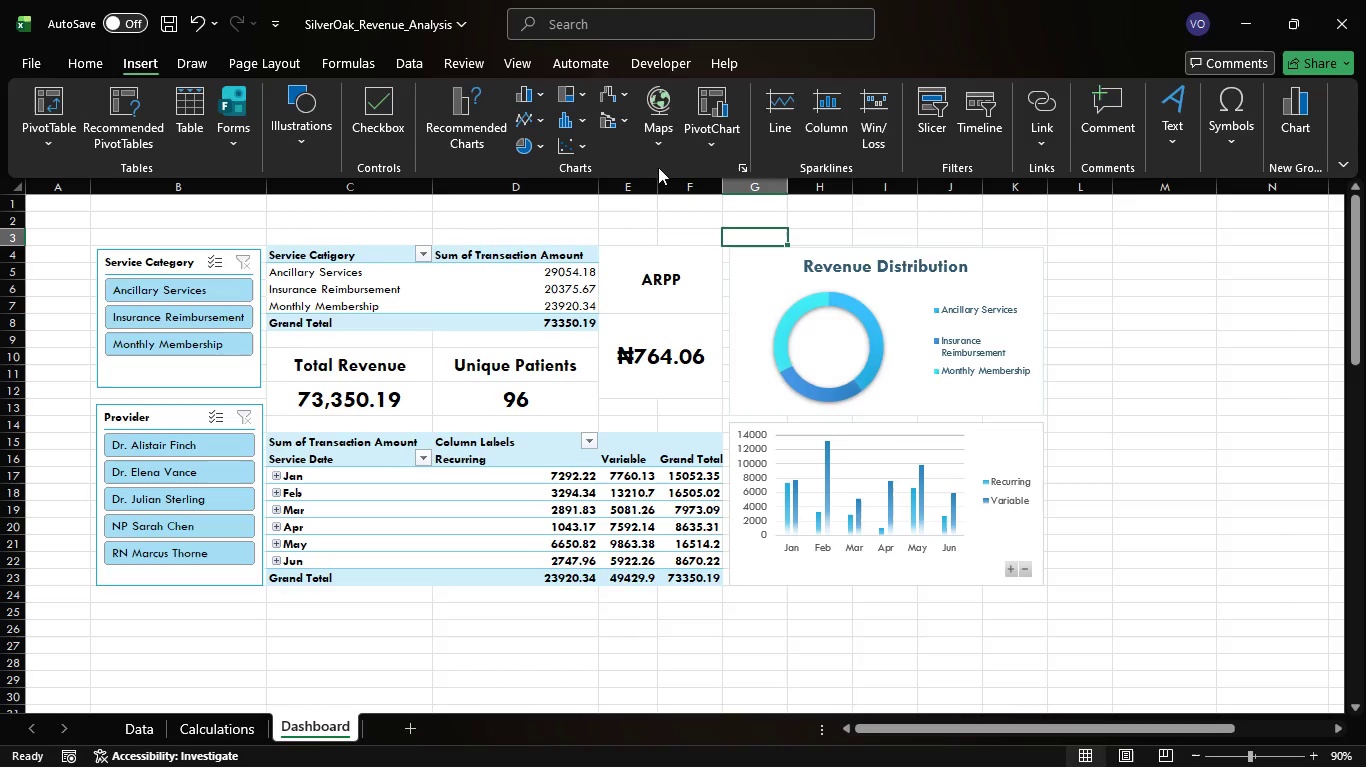 
left_click([250, 52])
 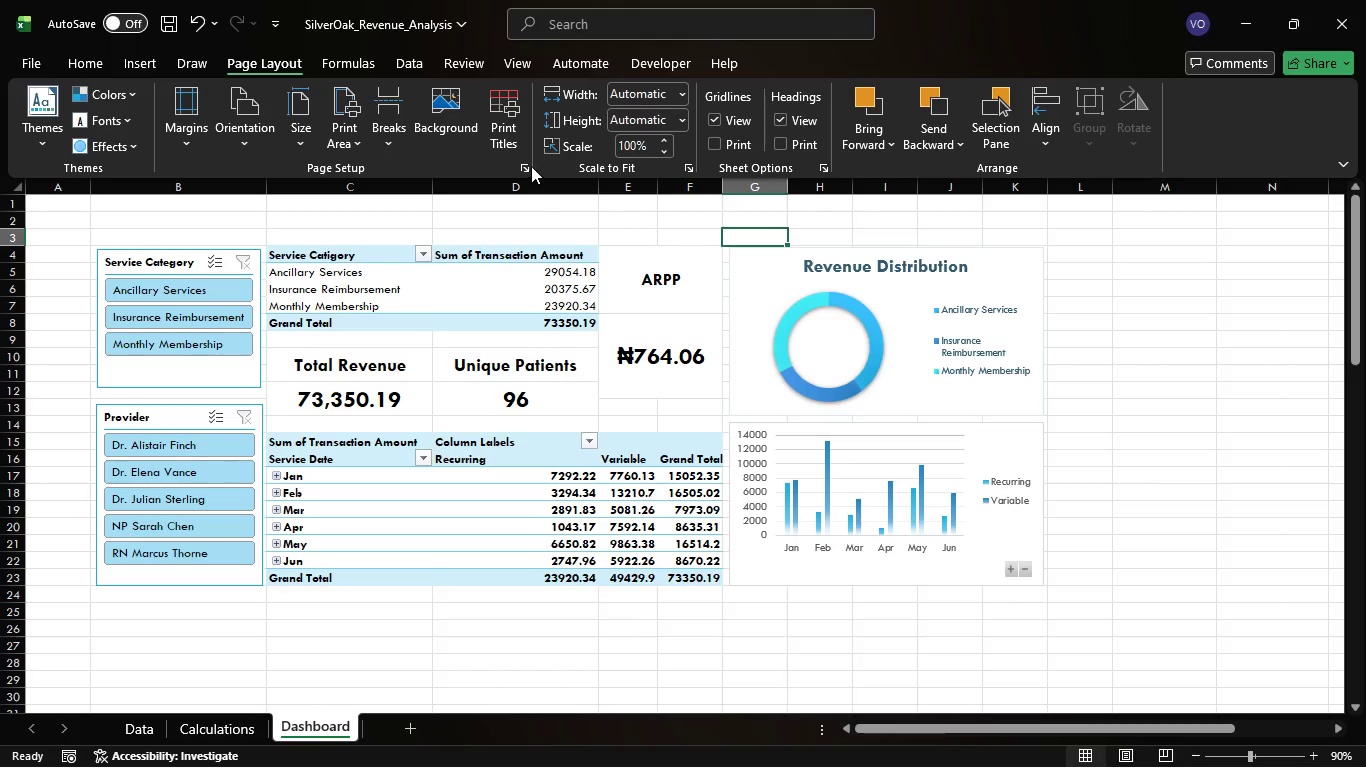 
left_click([528, 166])
 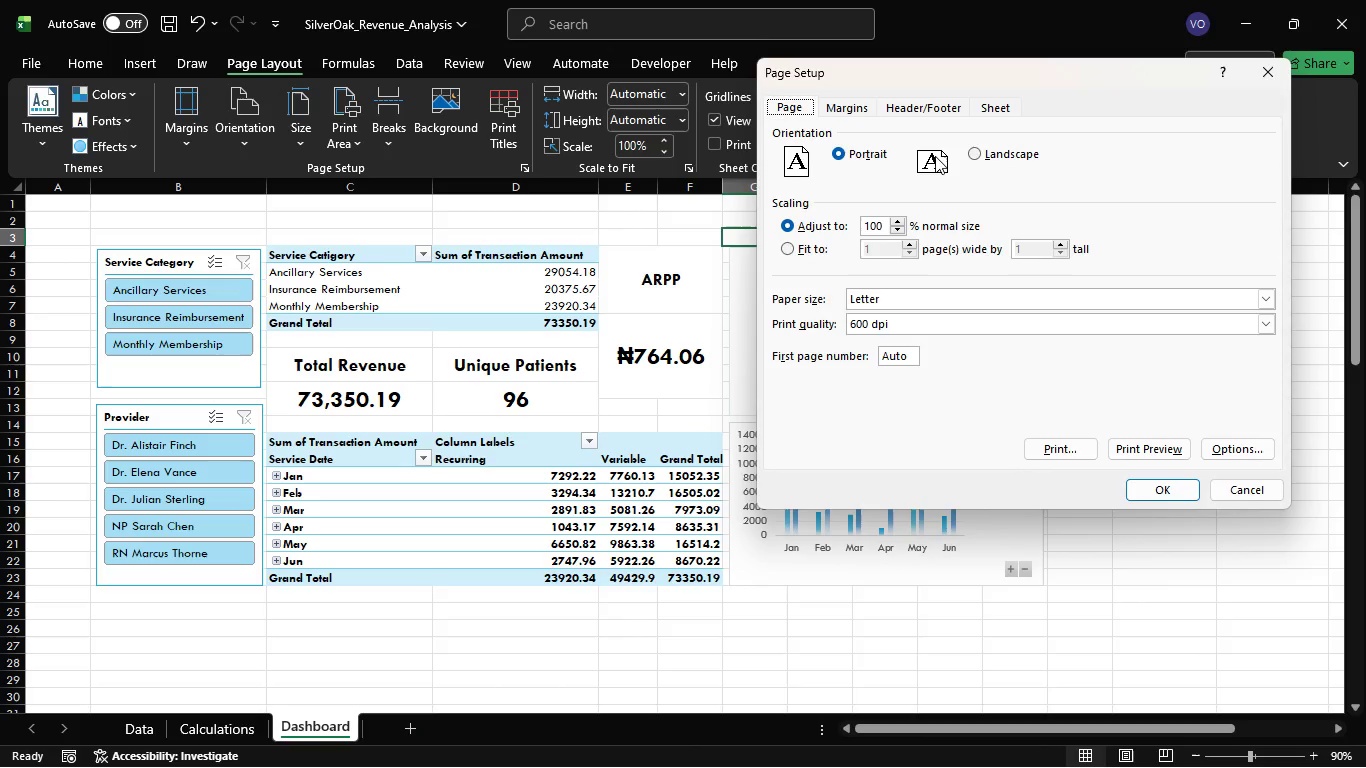 
left_click([977, 151])
 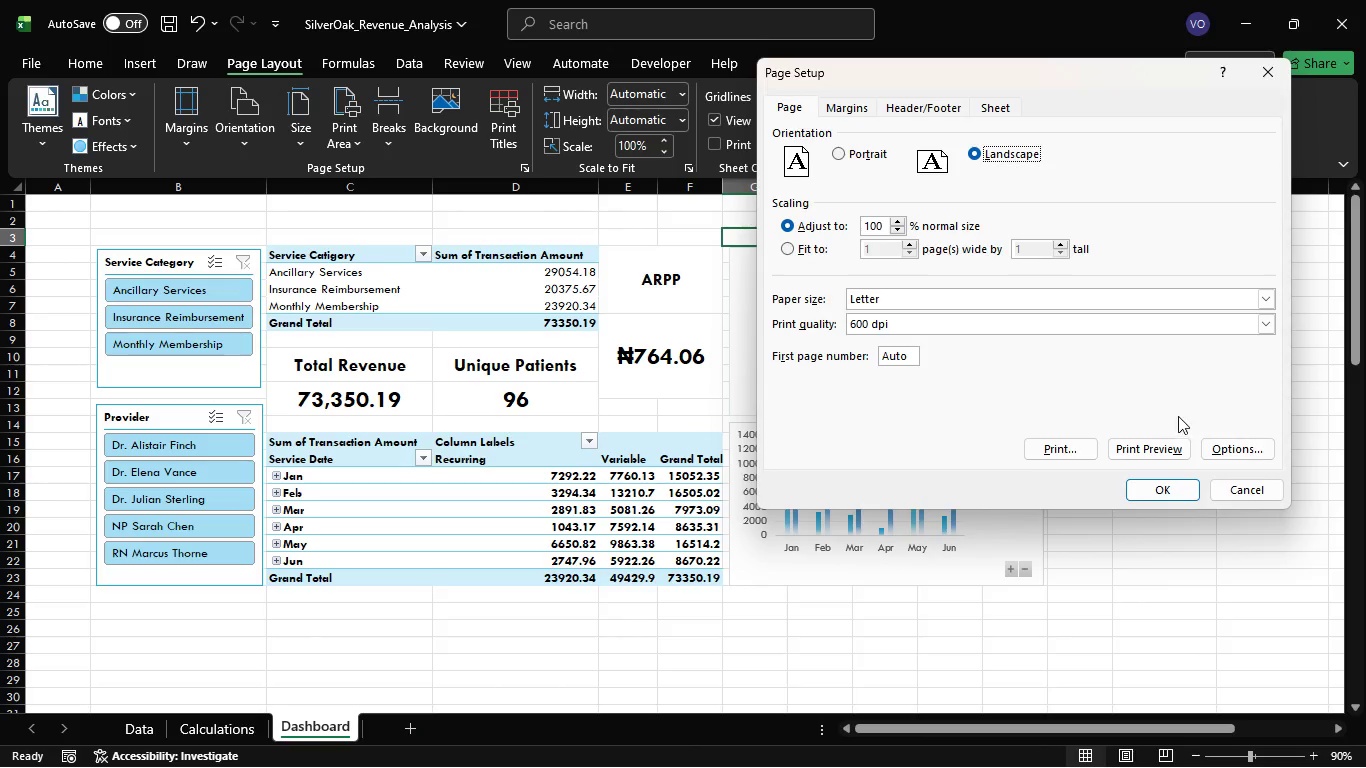 
left_click([1153, 452])
 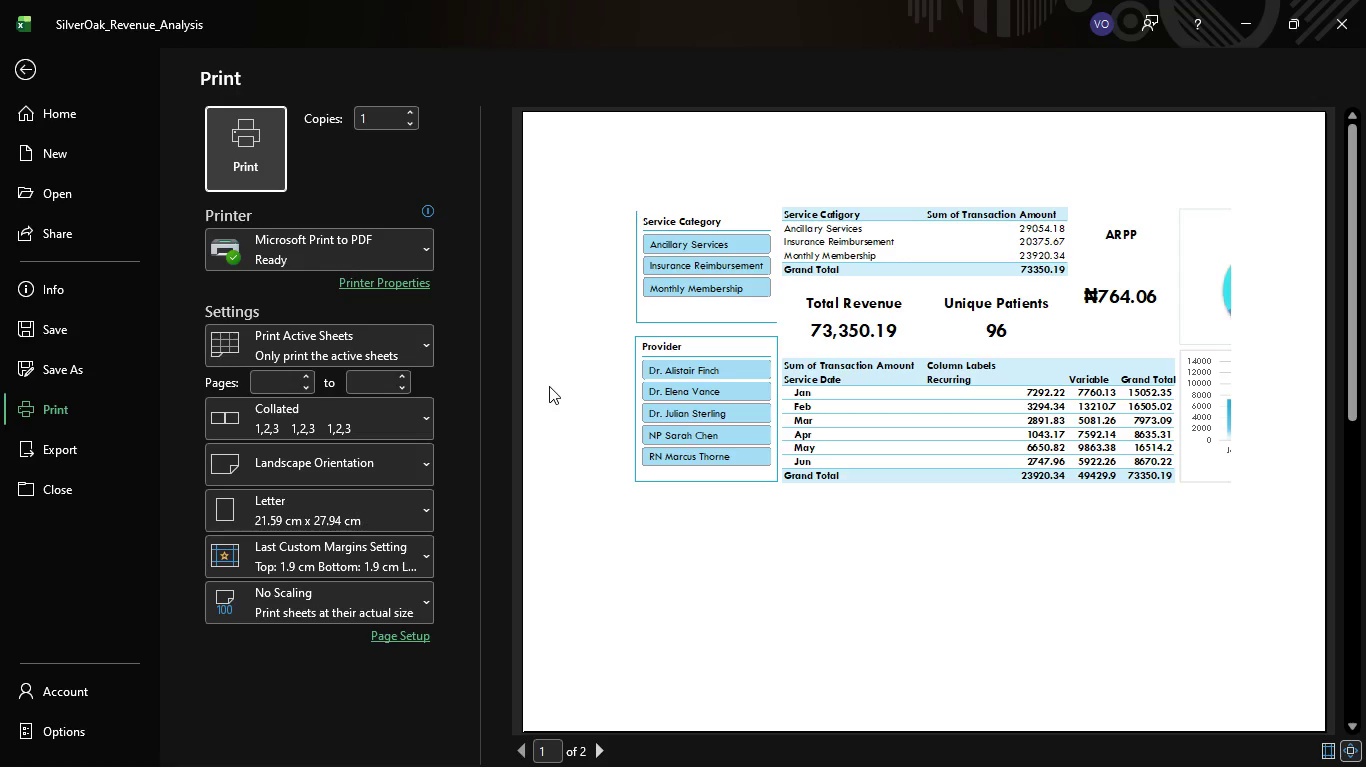 
wait(11.2)
 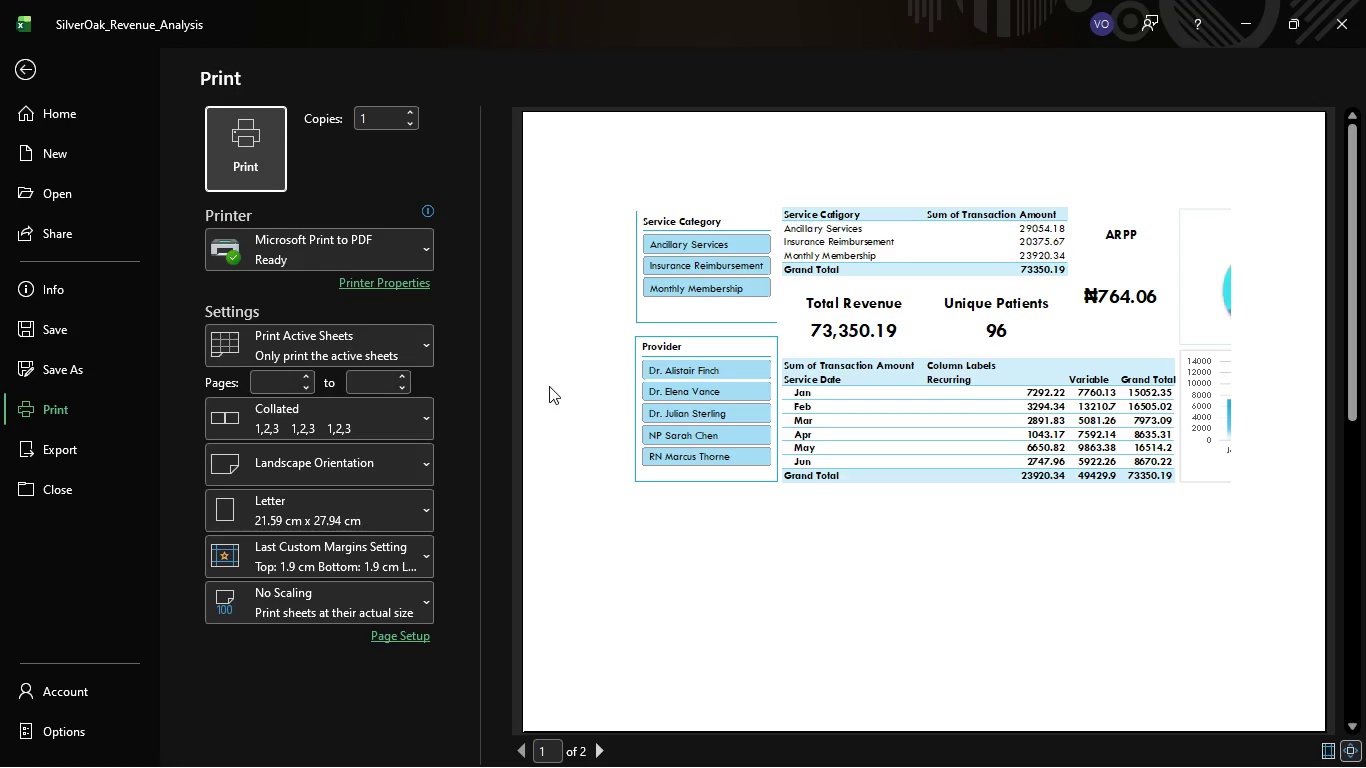 
left_click([14, 69])
 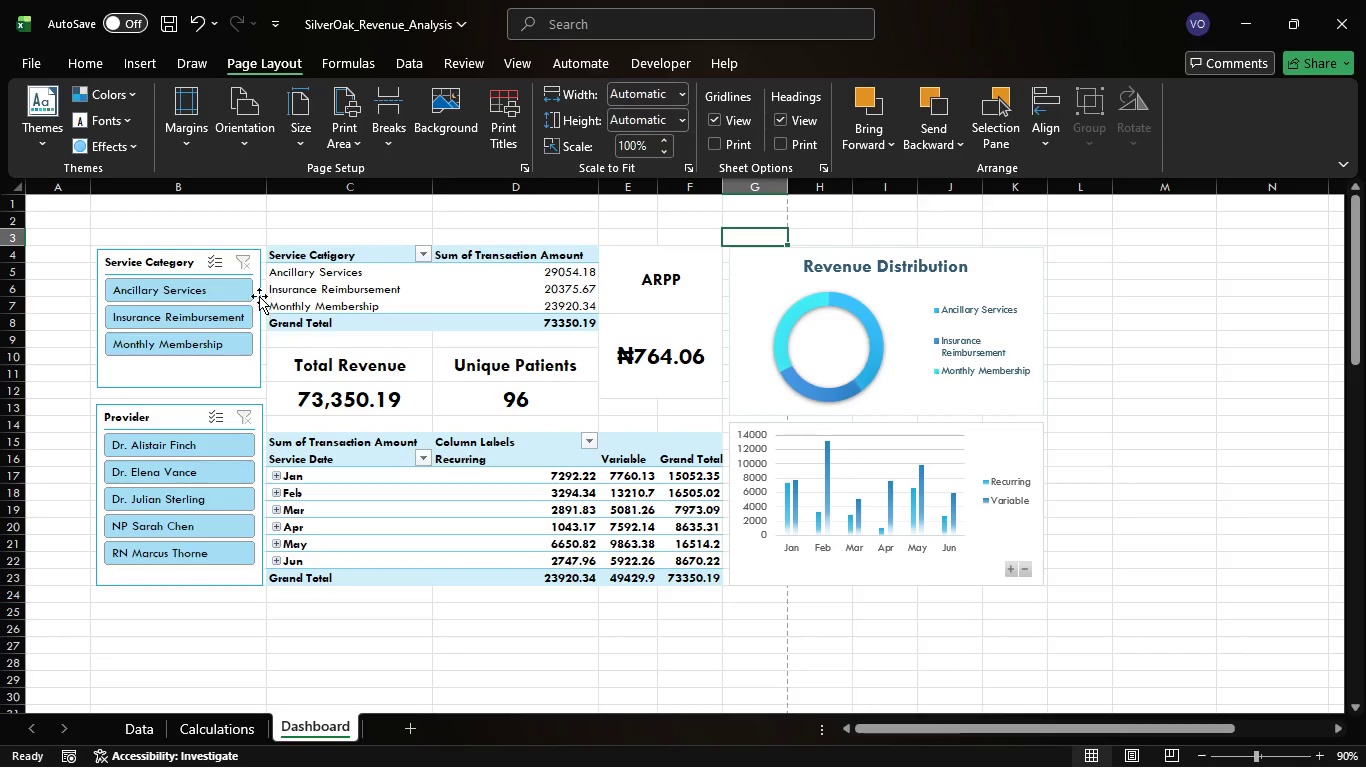 
left_click([256, 271])
 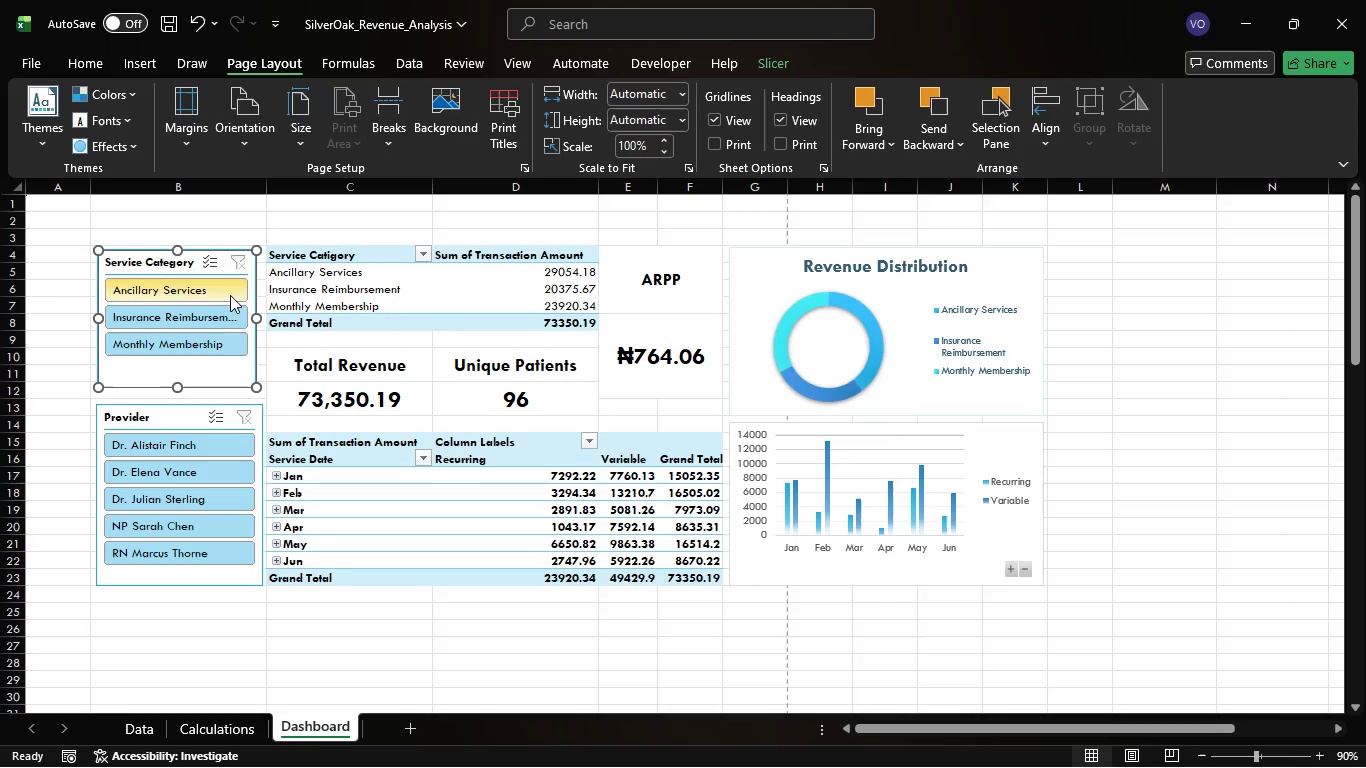 
wait(11.38)
 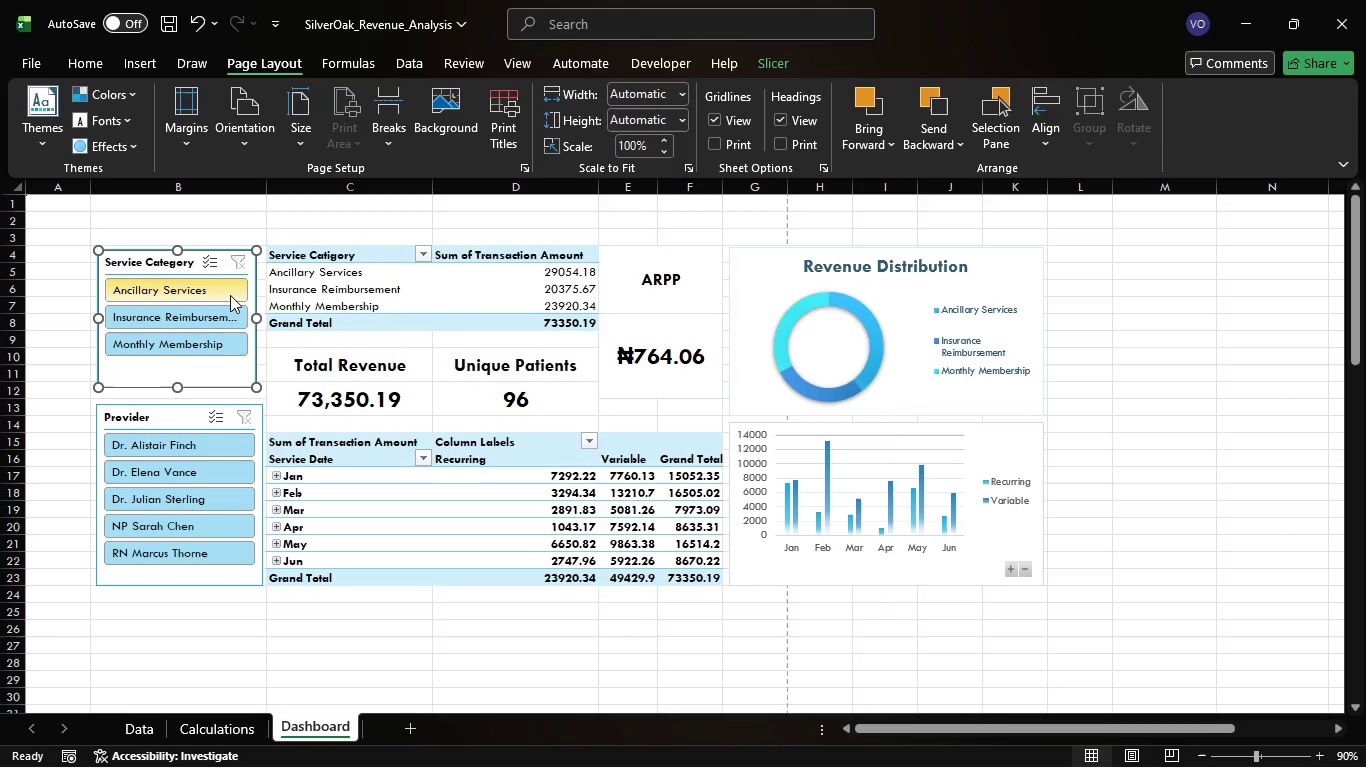 
left_click([518, 173])
 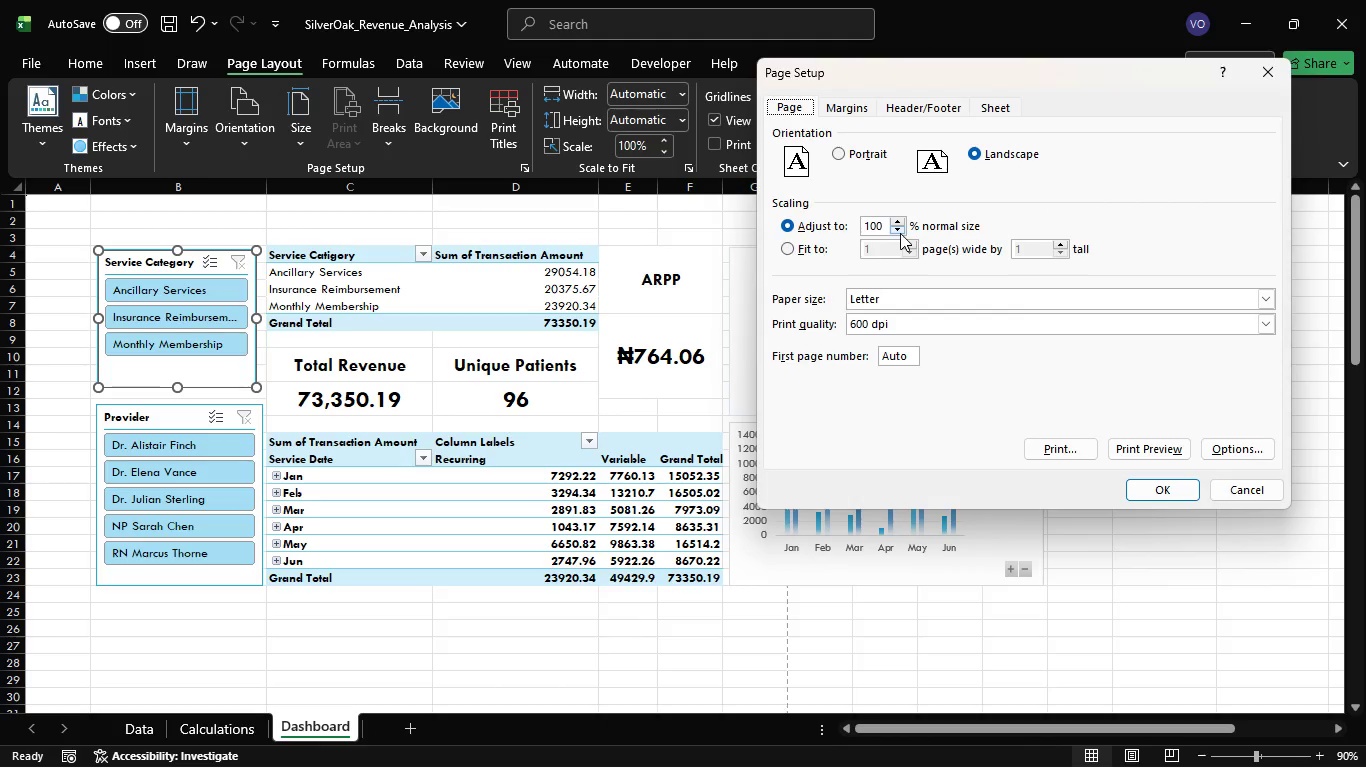 
double_click([897, 231])
 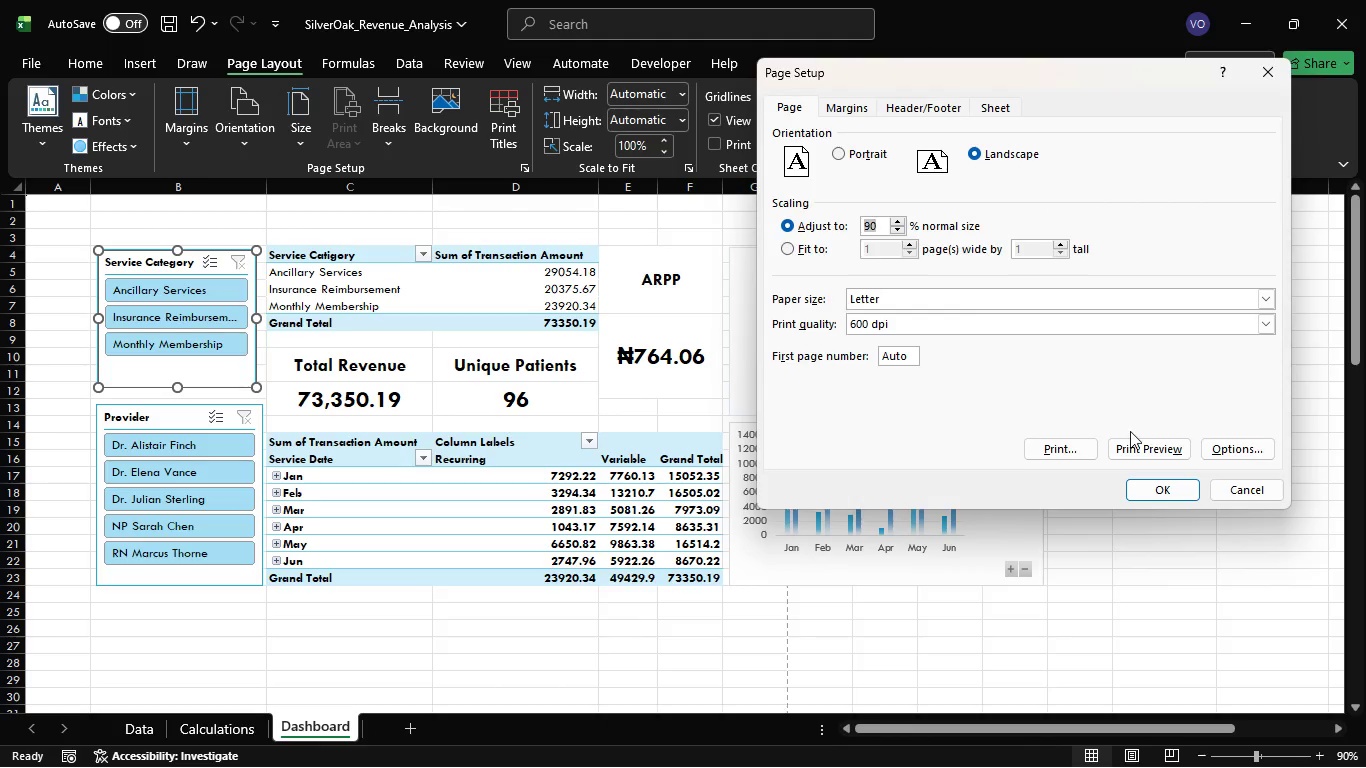 
left_click([1130, 440])
 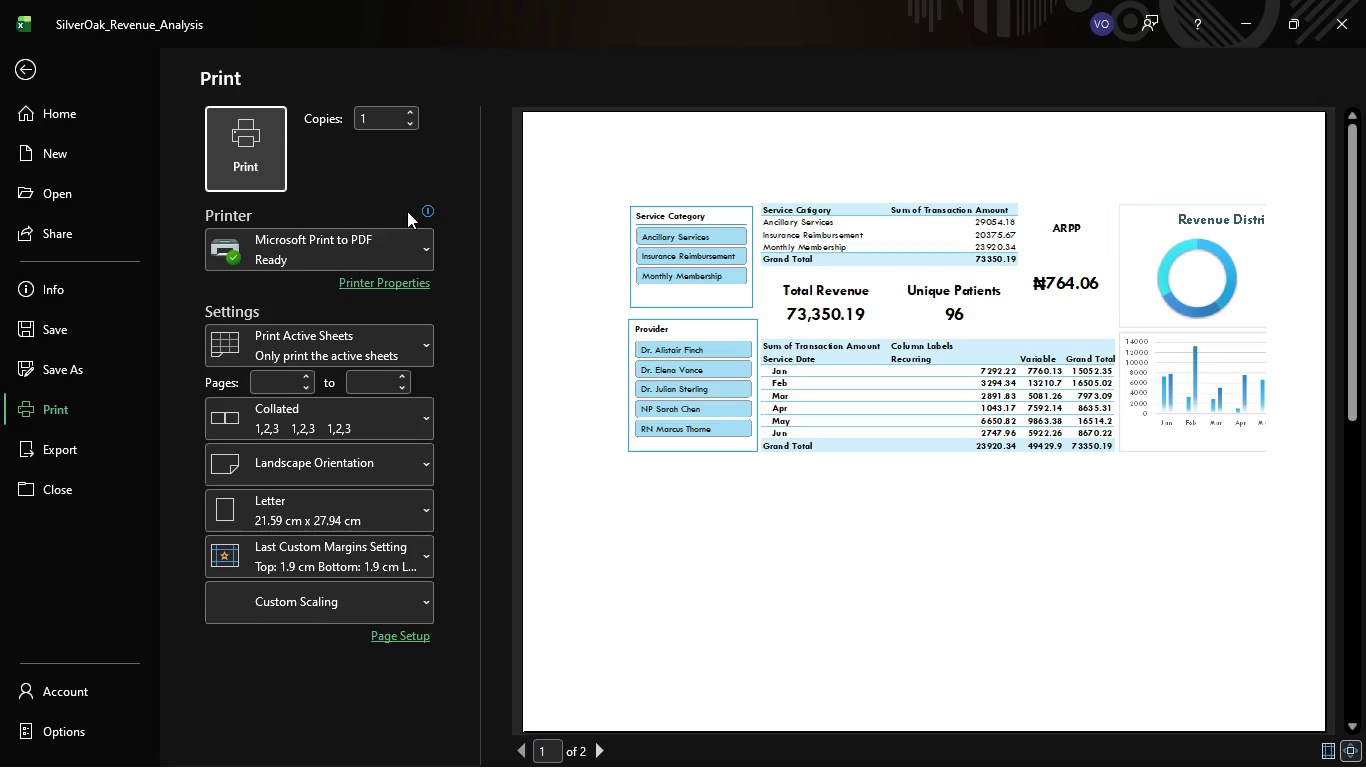 
wait(6.81)
 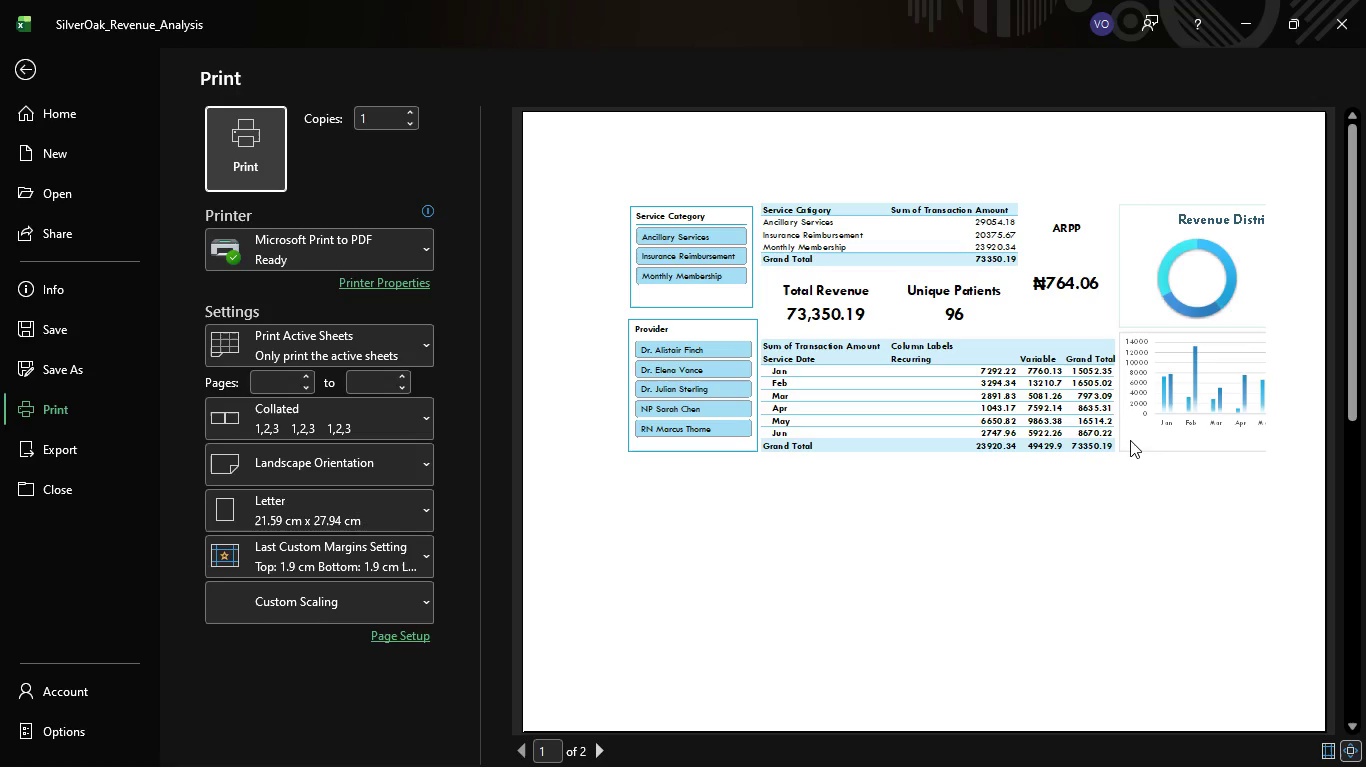 
left_click([17, 68])
 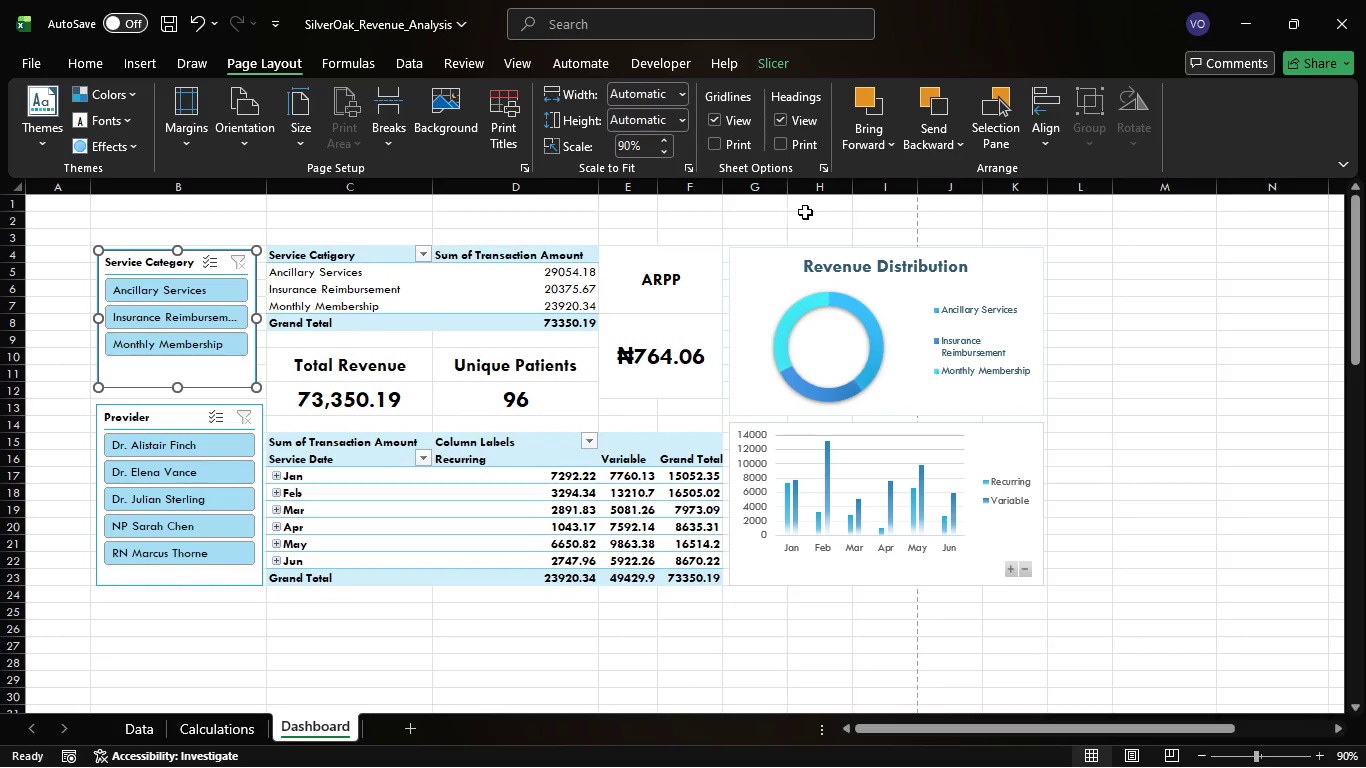 
wait(7.06)
 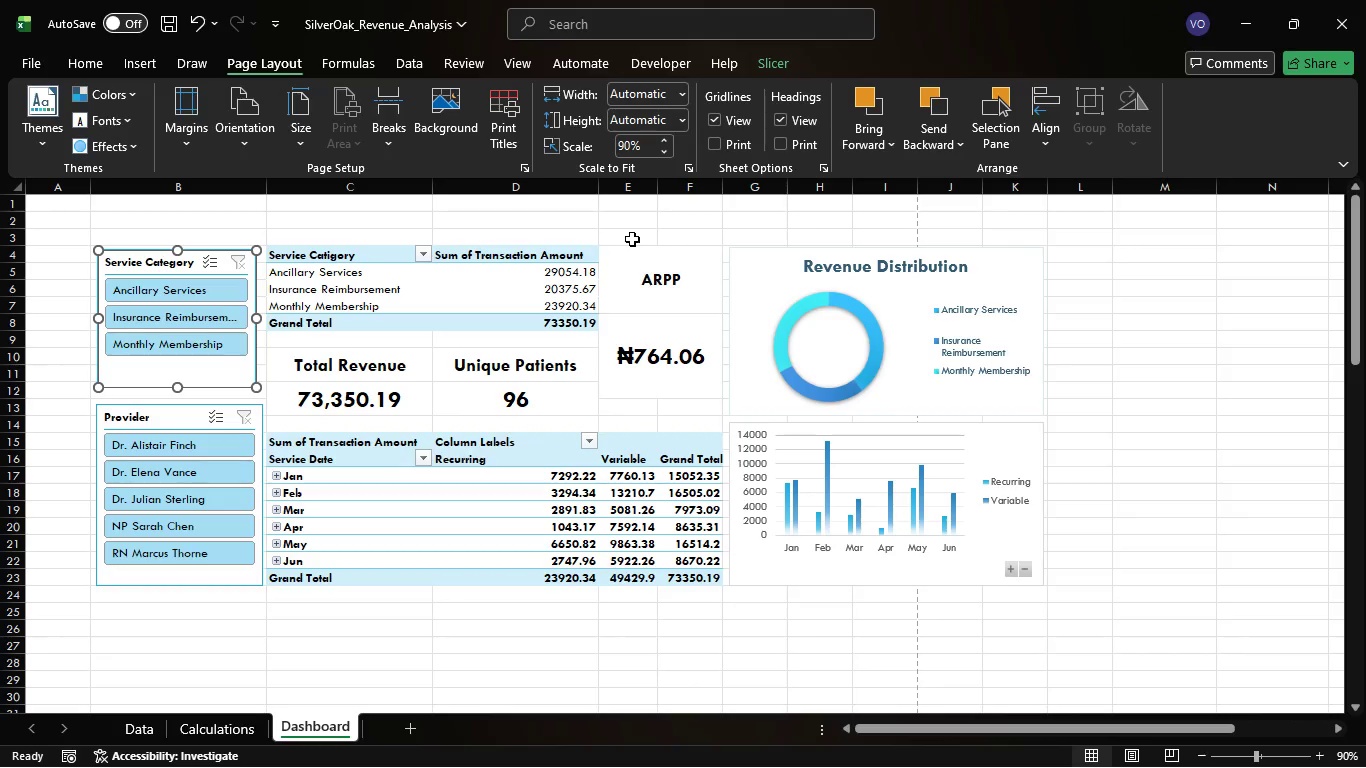 
left_click([518, 165])
 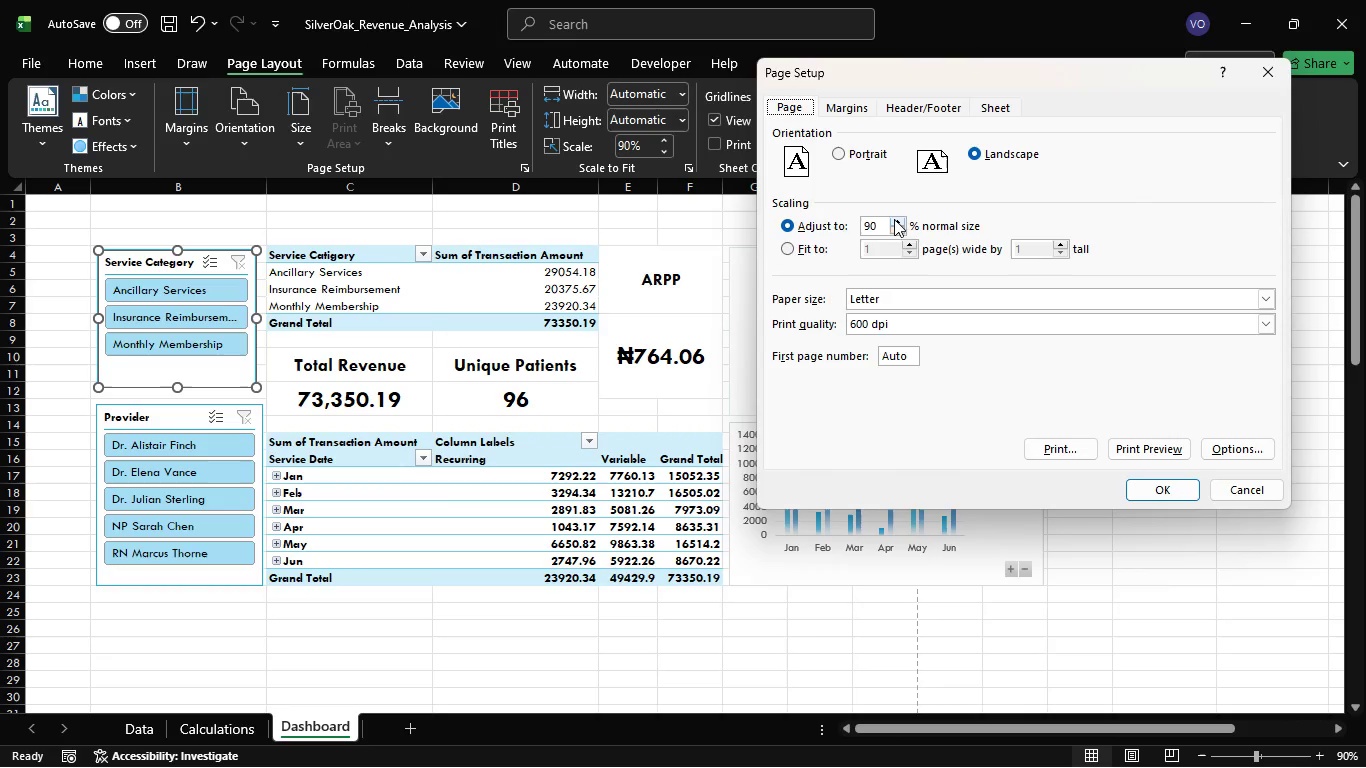 
left_click([900, 232])
 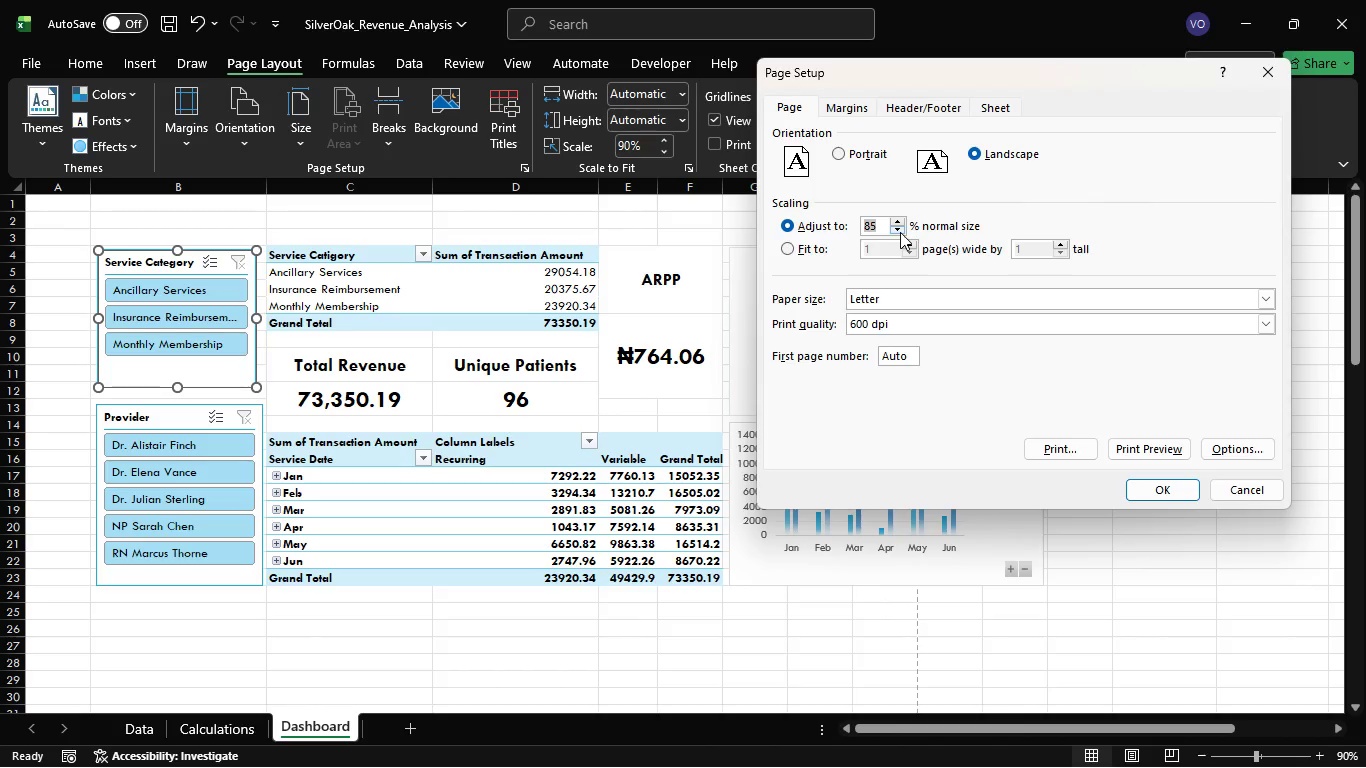 
left_click([900, 232])
 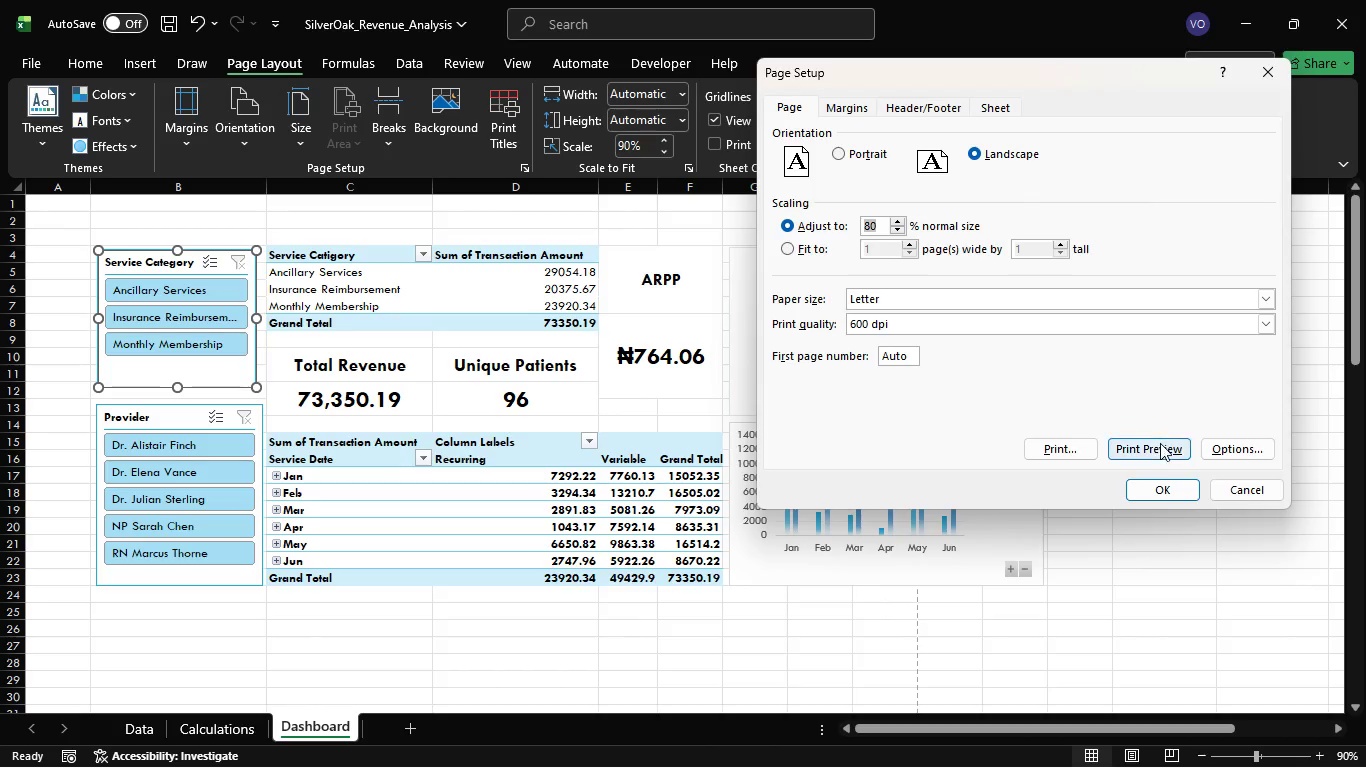 
left_click([1161, 448])
 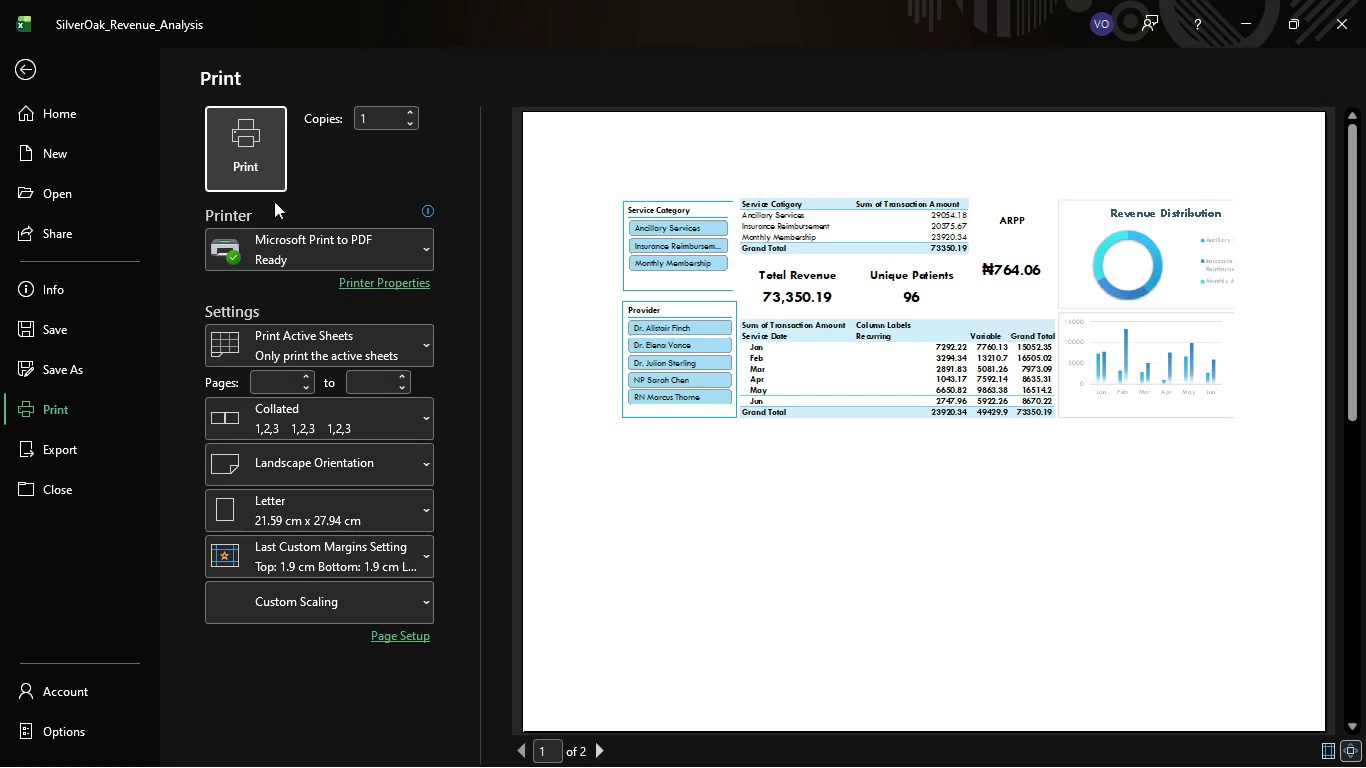 
wait(5.25)
 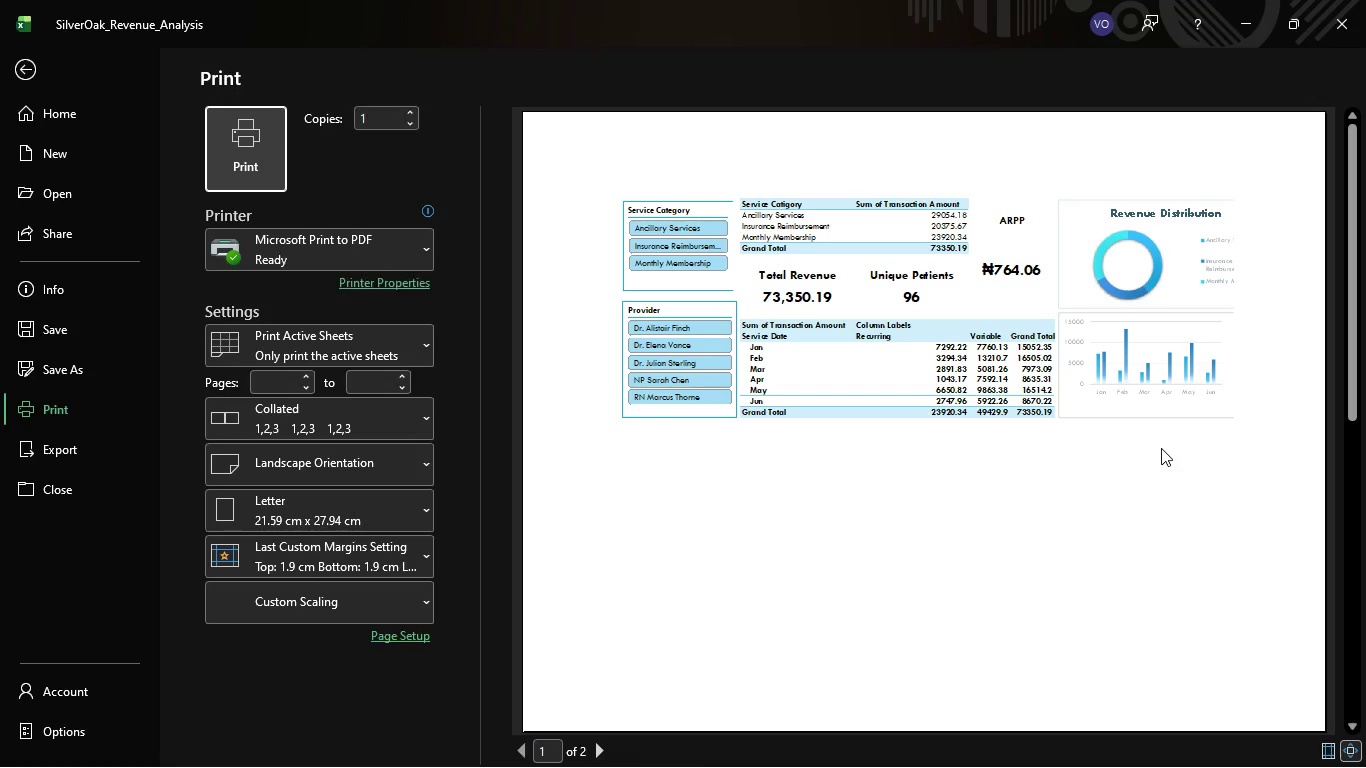 
left_click([24, 72])
 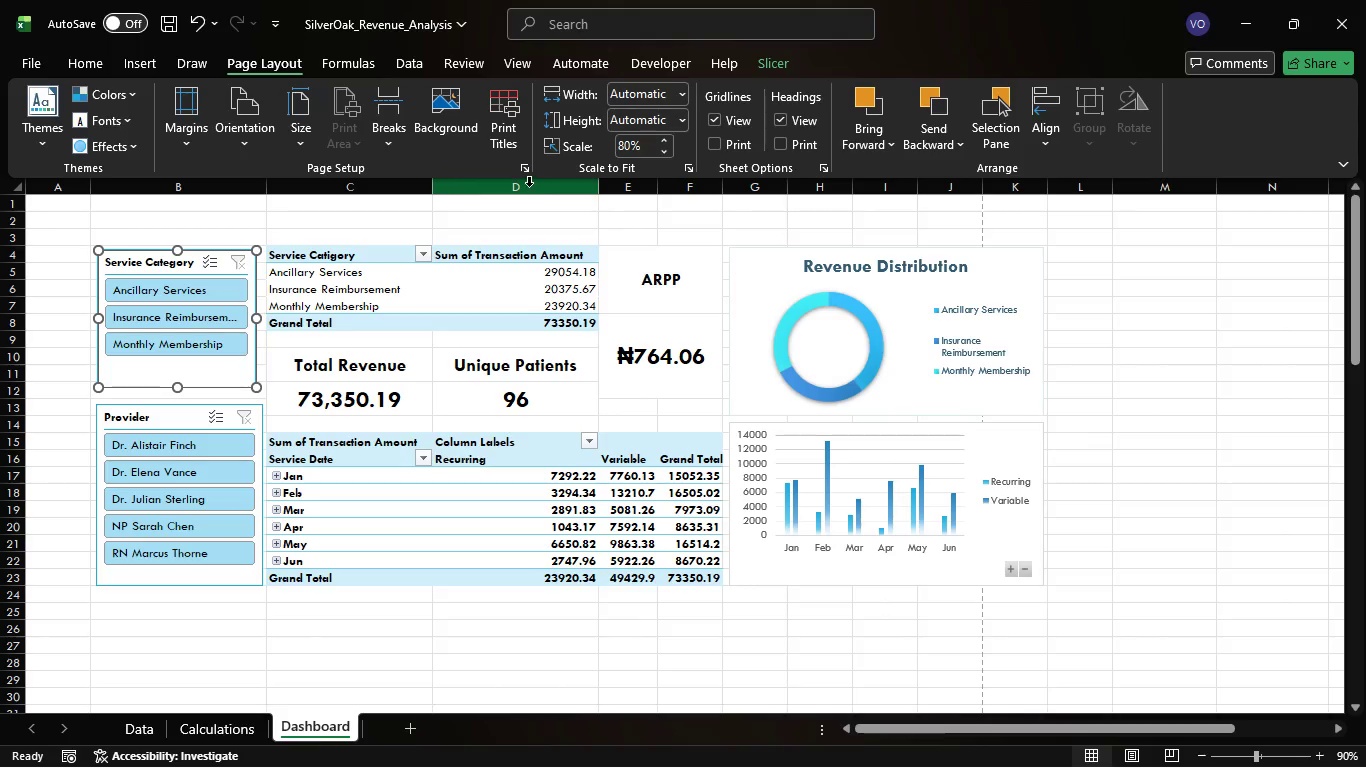 
wait(5.75)
 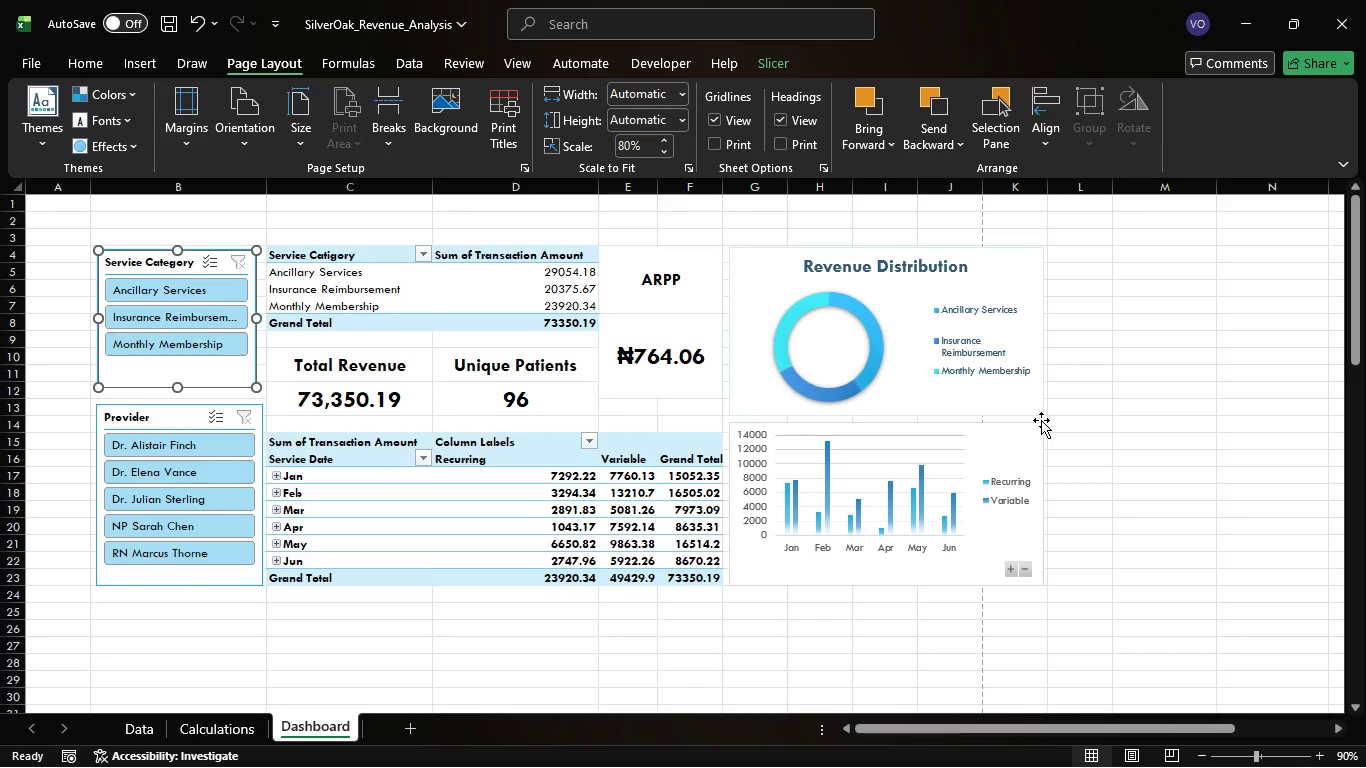 
left_click([520, 169])
 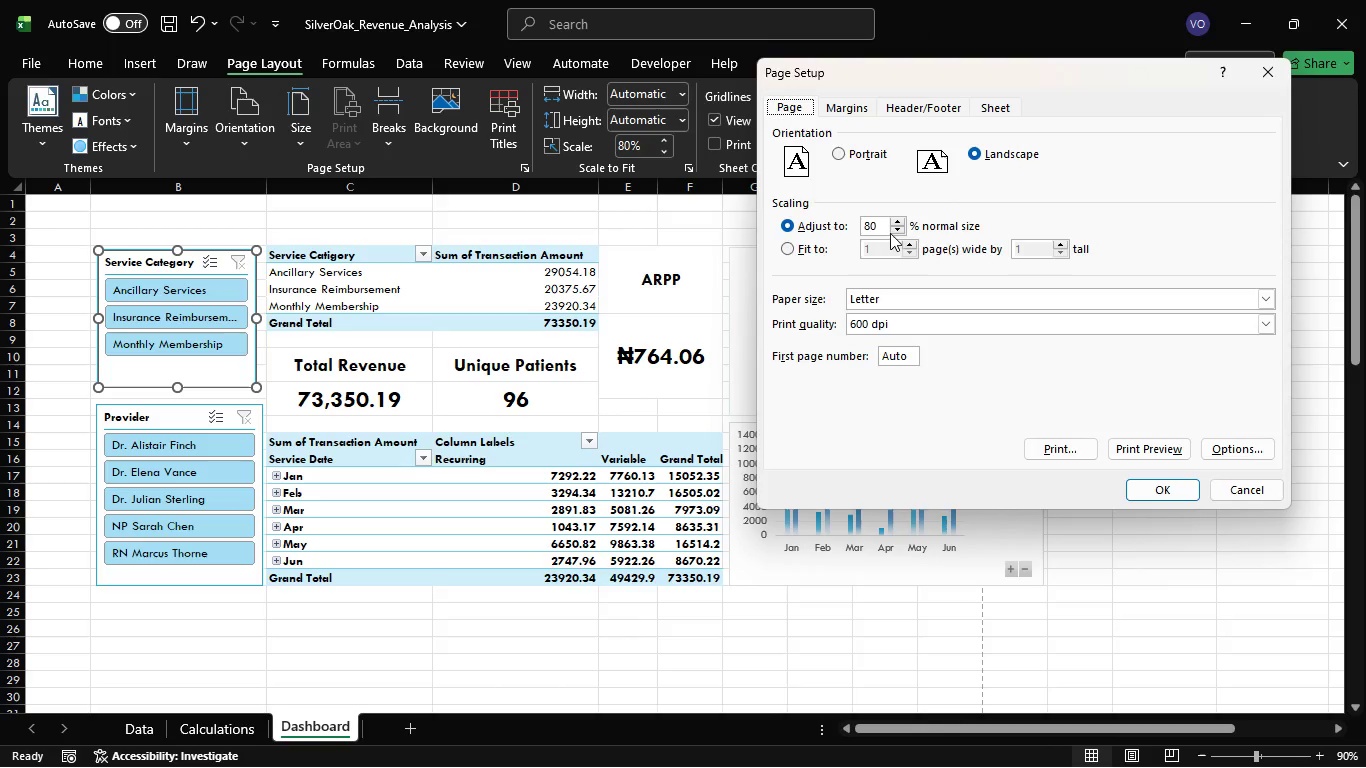 
left_click([893, 232])
 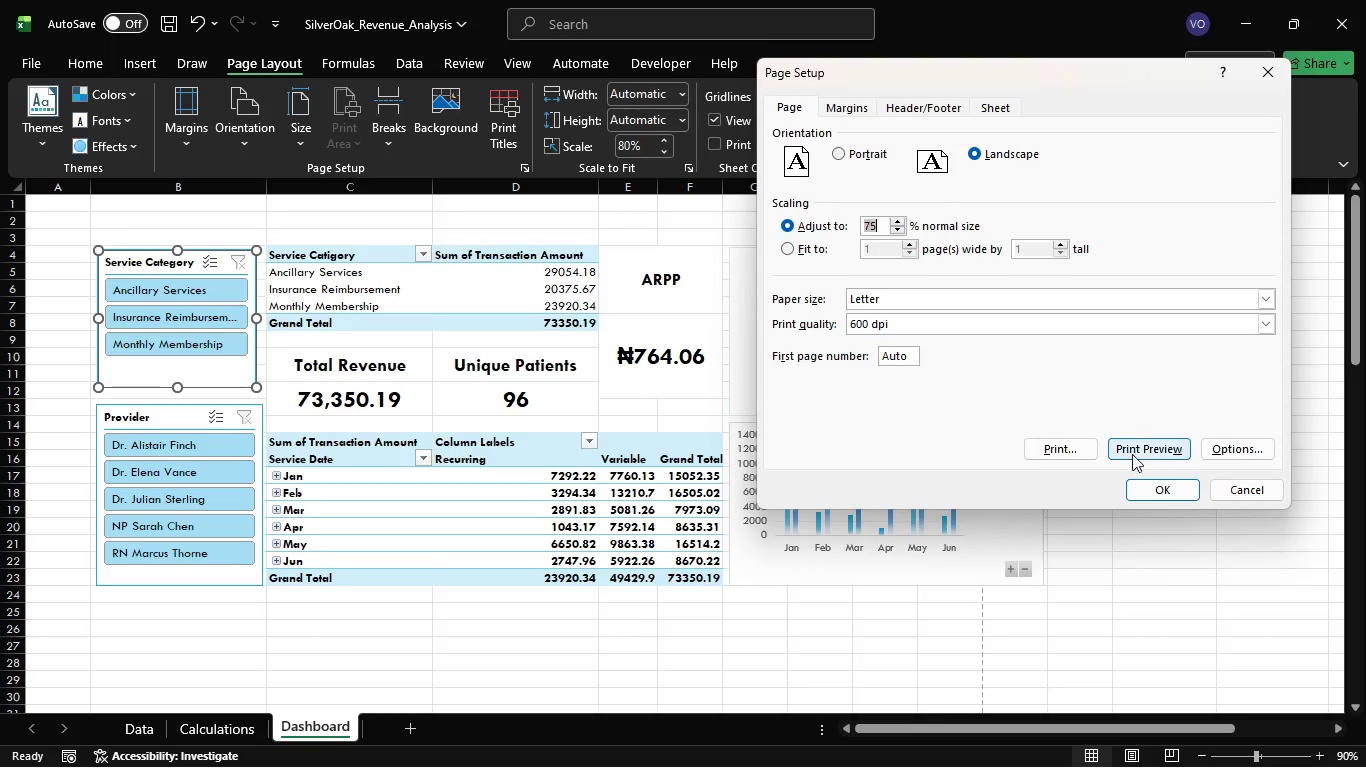 
left_click([1134, 456])
 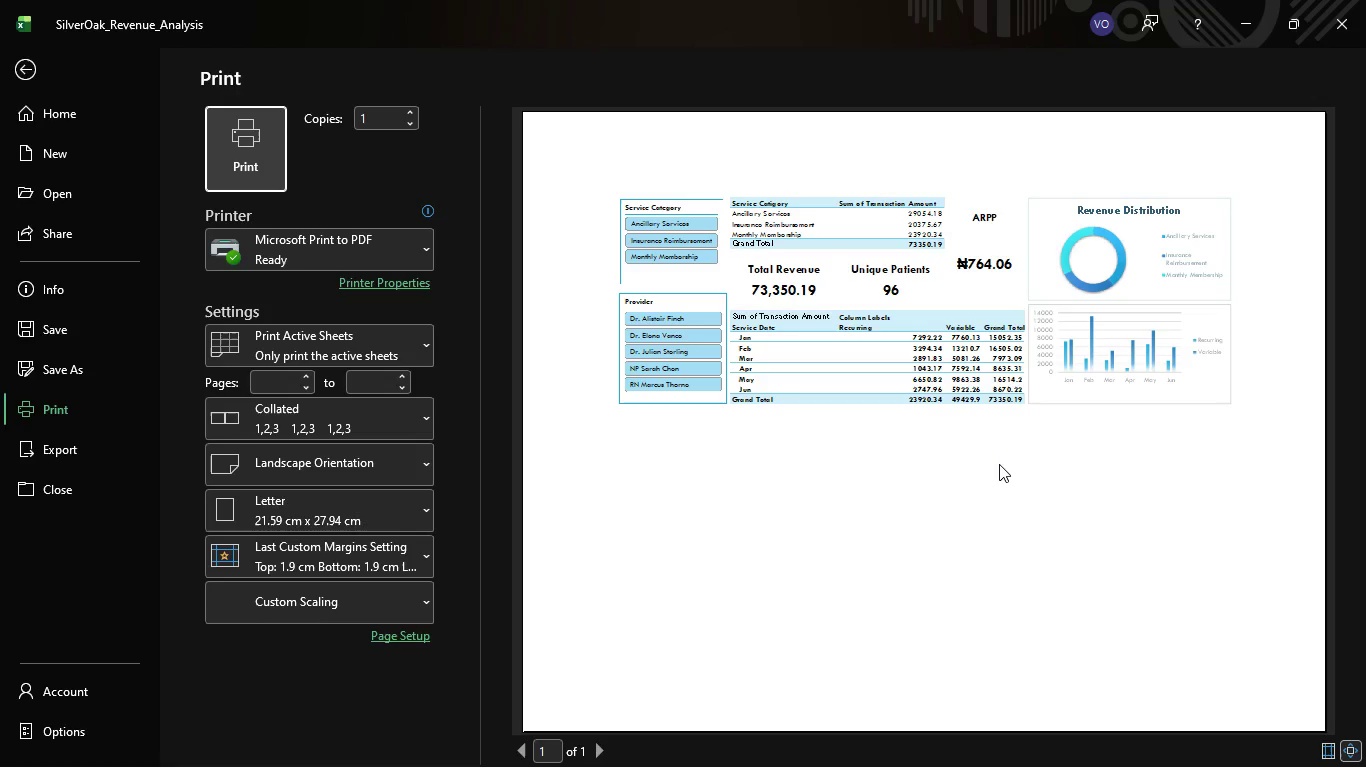 
wait(9.2)
 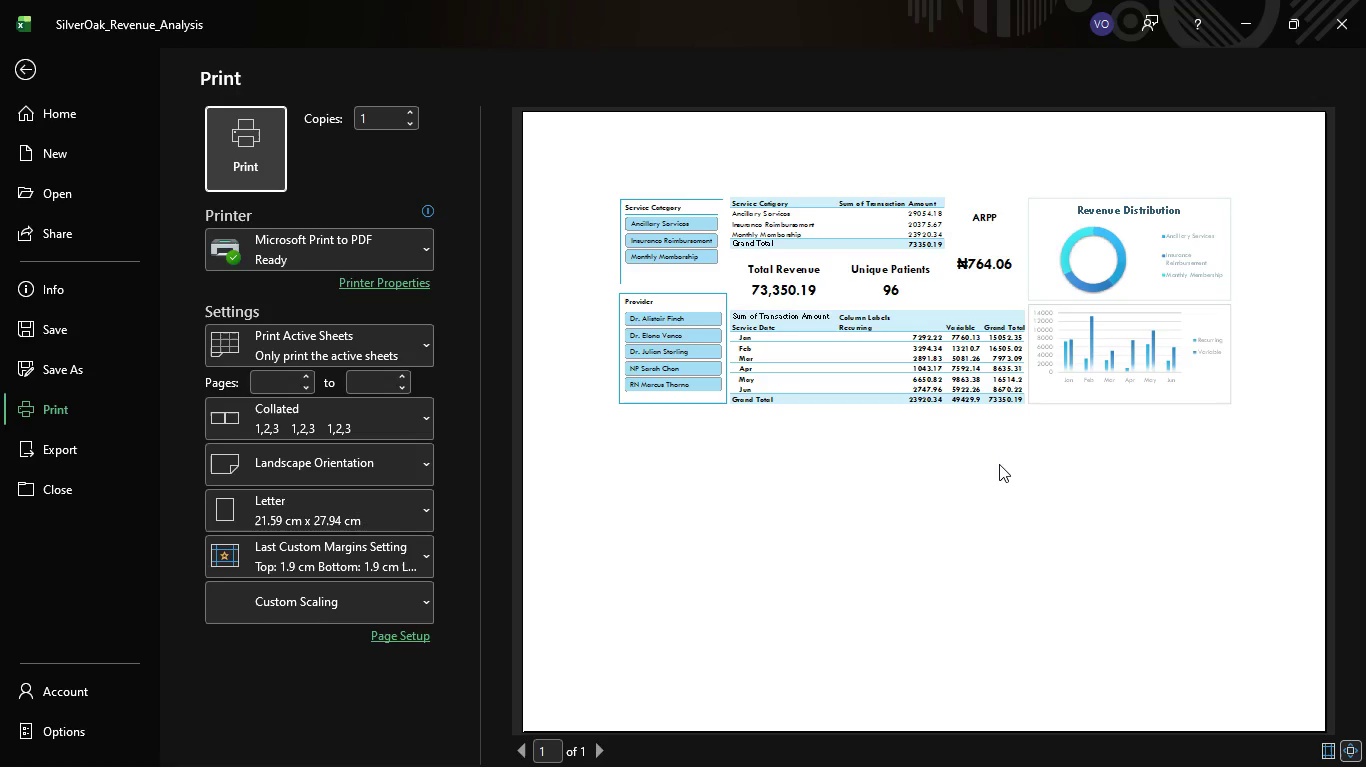 
left_click([26, 69])
 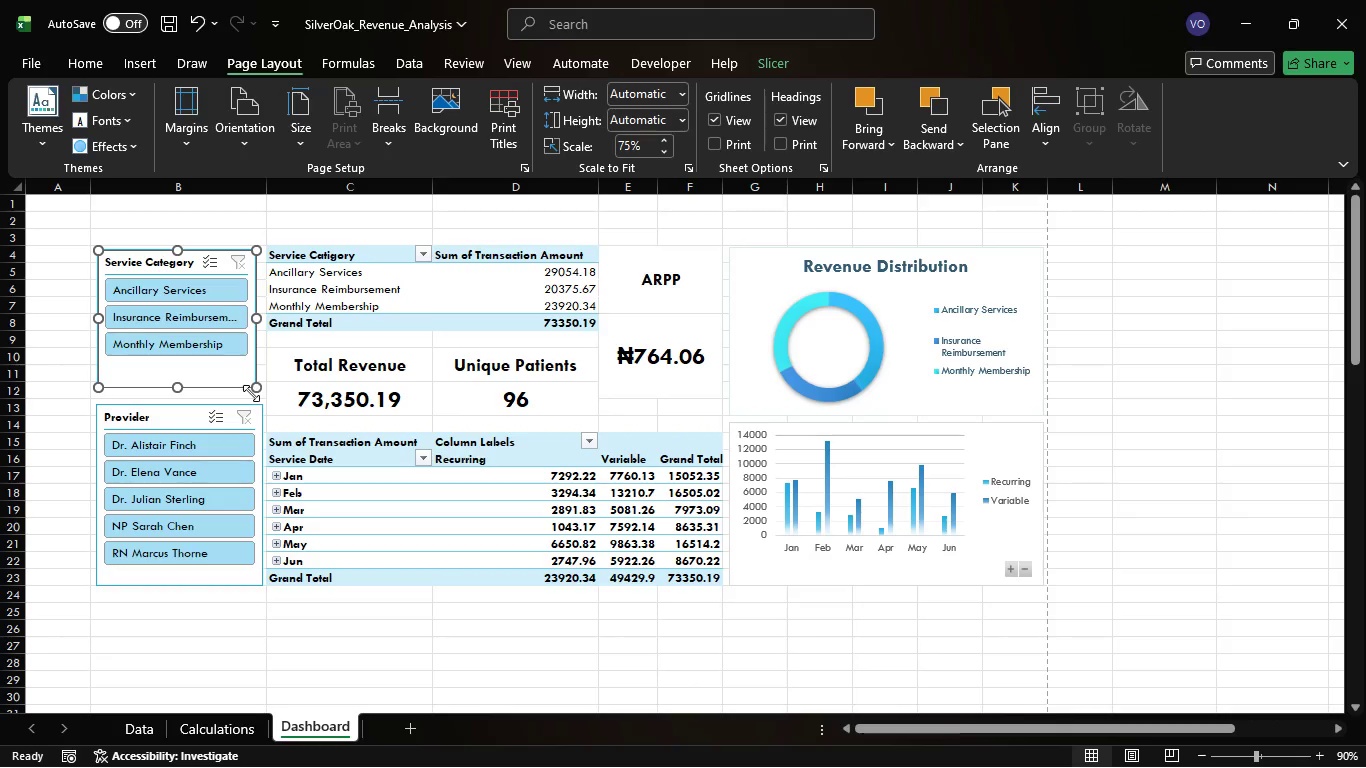 
left_click_drag(start_coordinate=[254, 390], to_coordinate=[260, 391])
 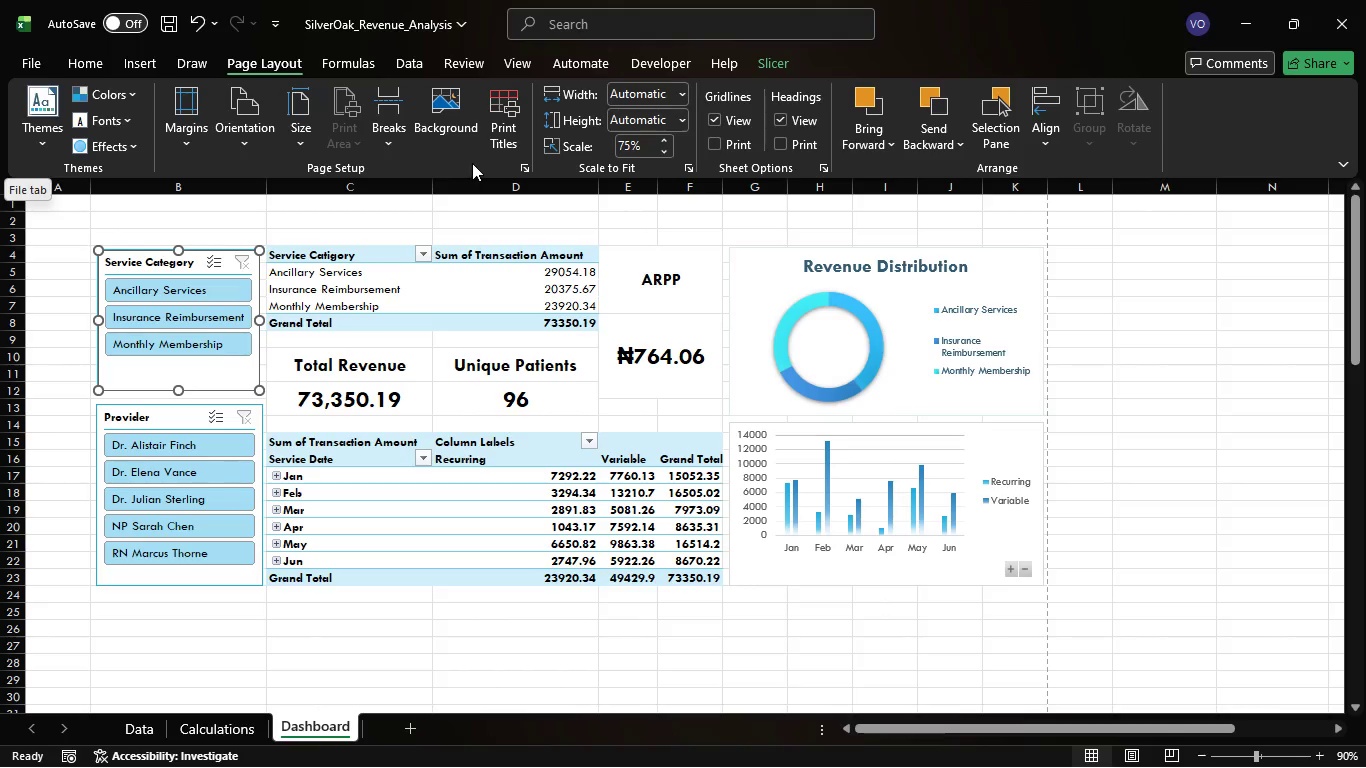 
wait(5.39)
 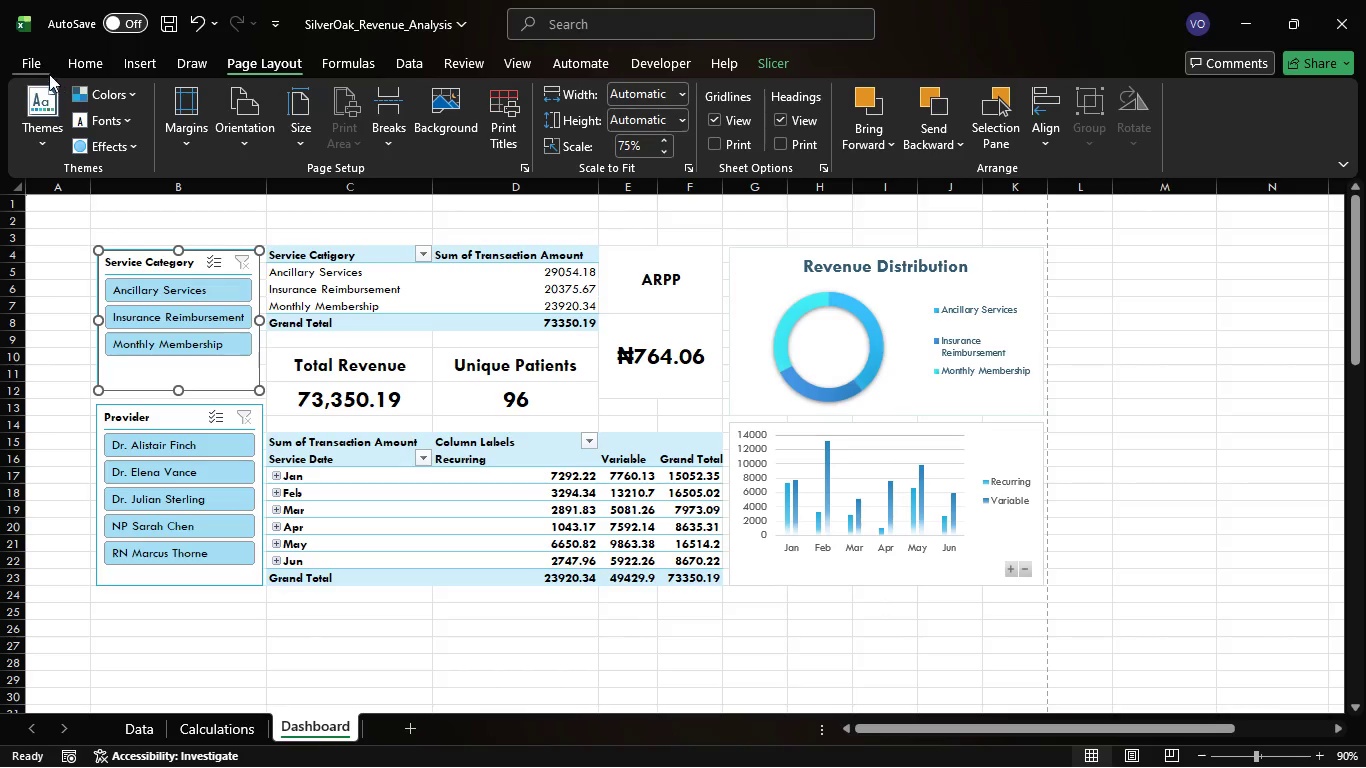 
double_click([525, 167])
 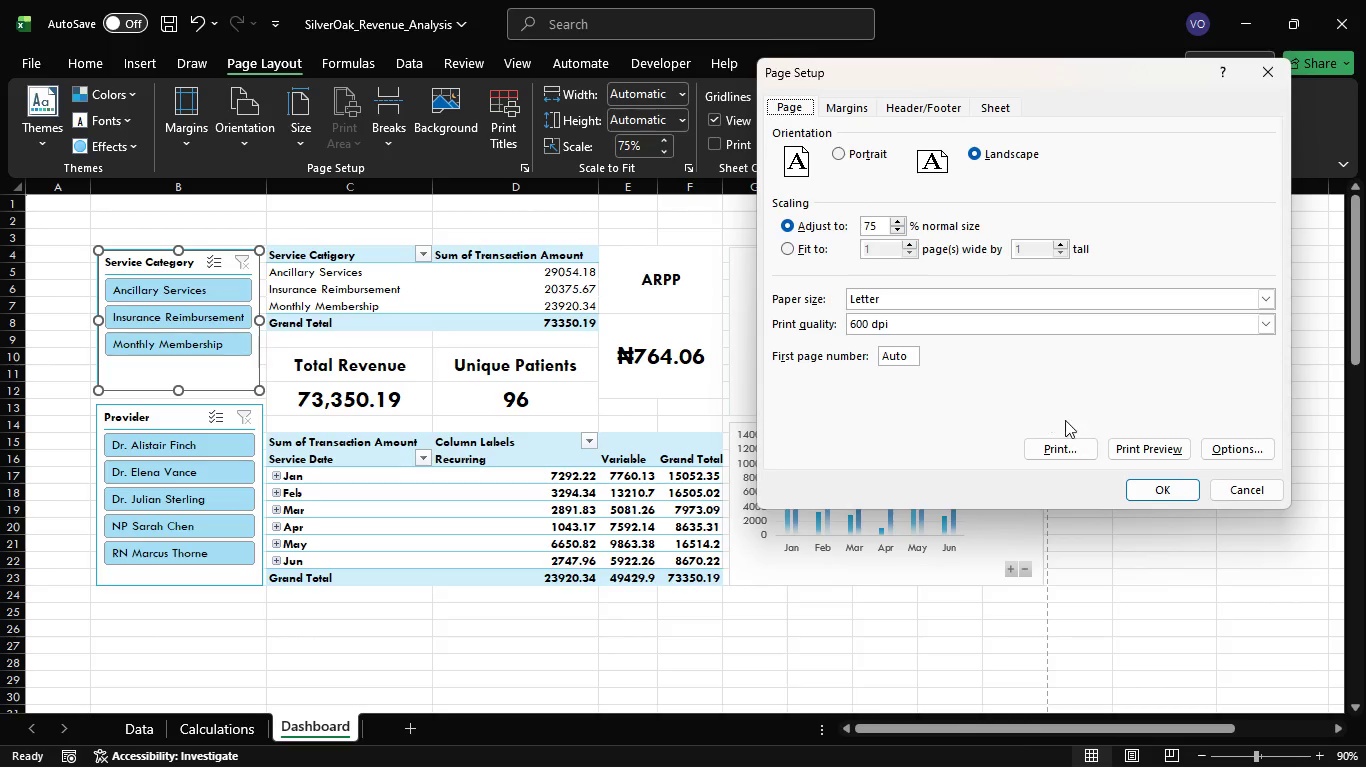 
left_click([525, 167])
 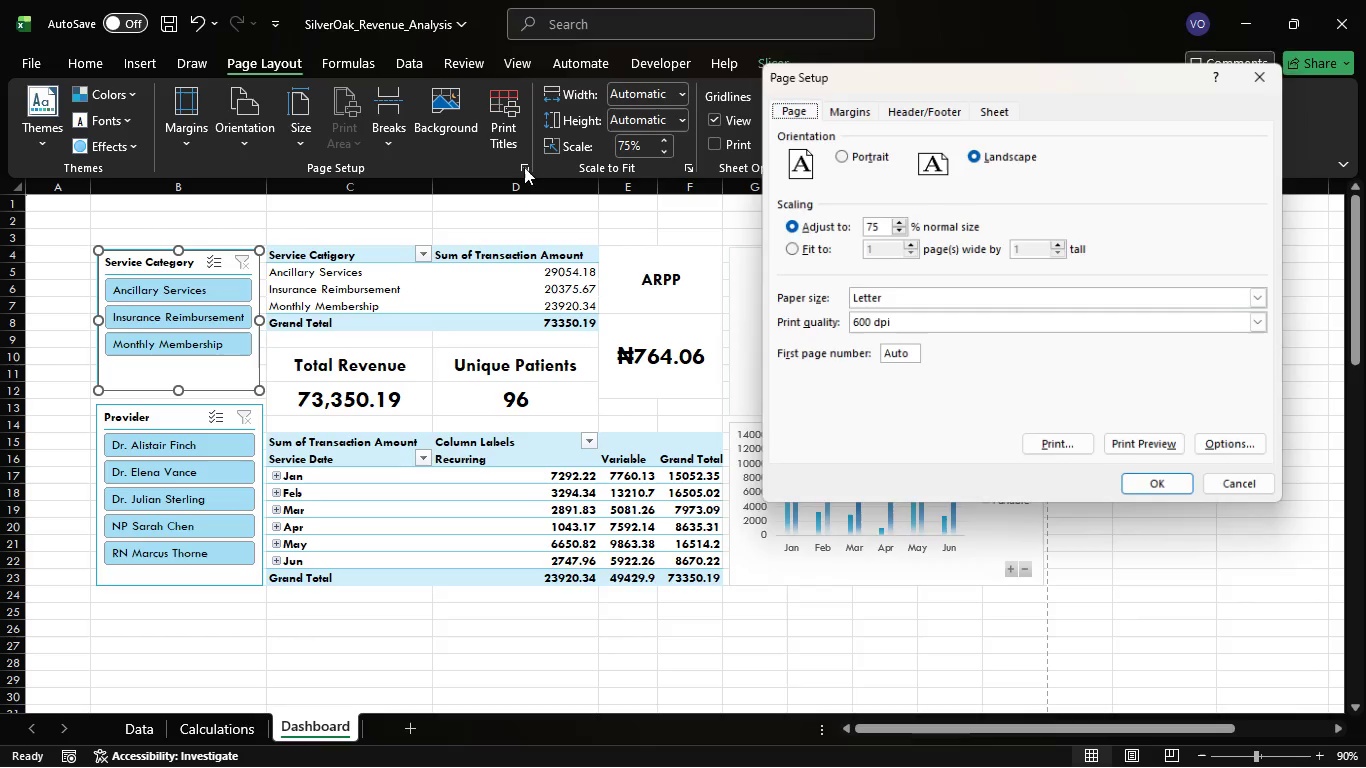 
left_click([1145, 443])
 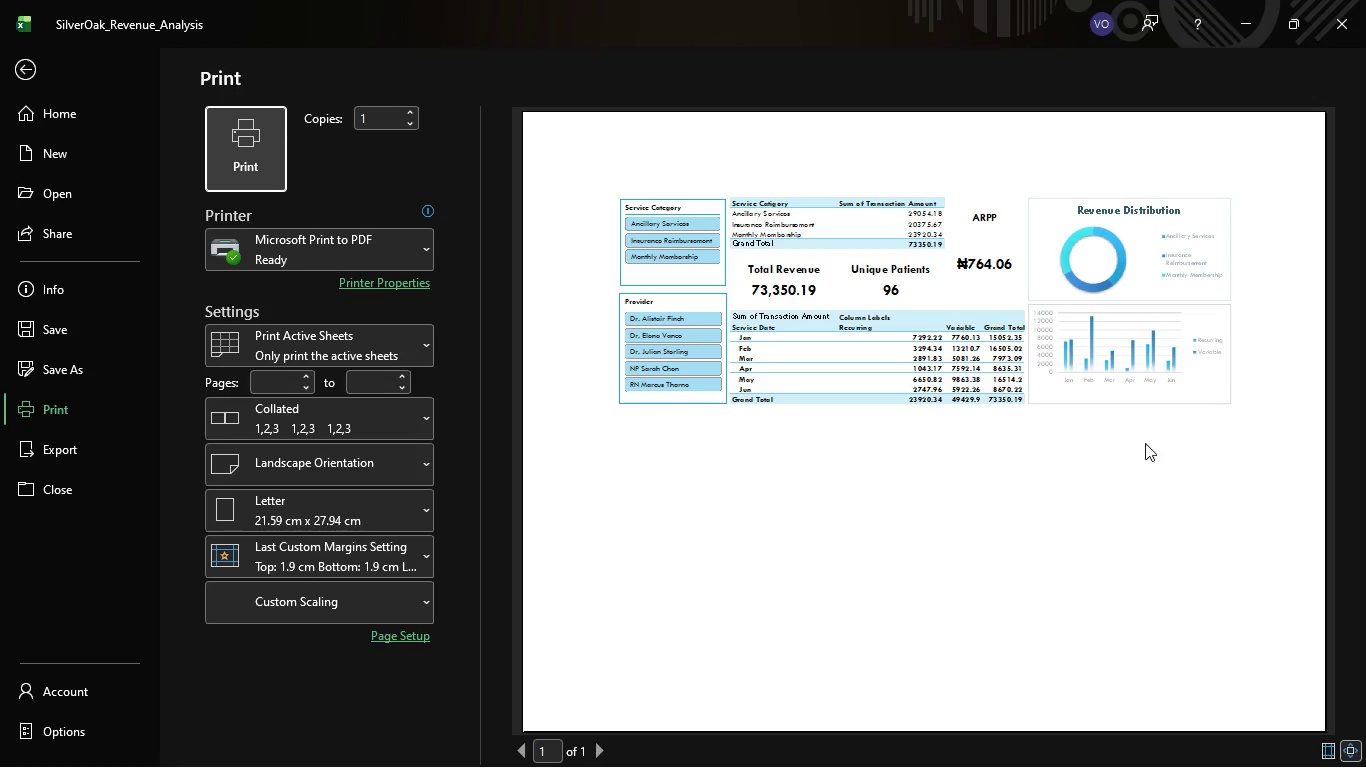 
wait(11.12)
 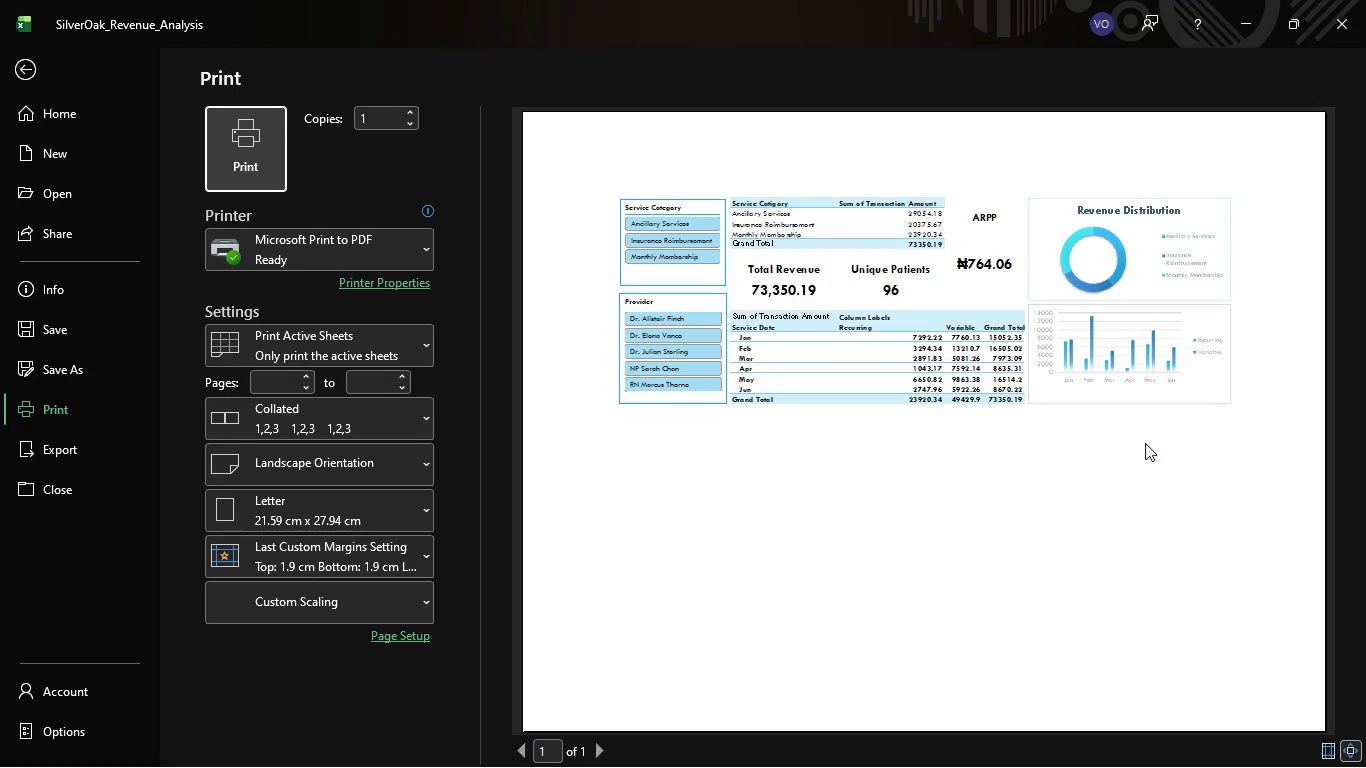 
left_click([26, 66])
 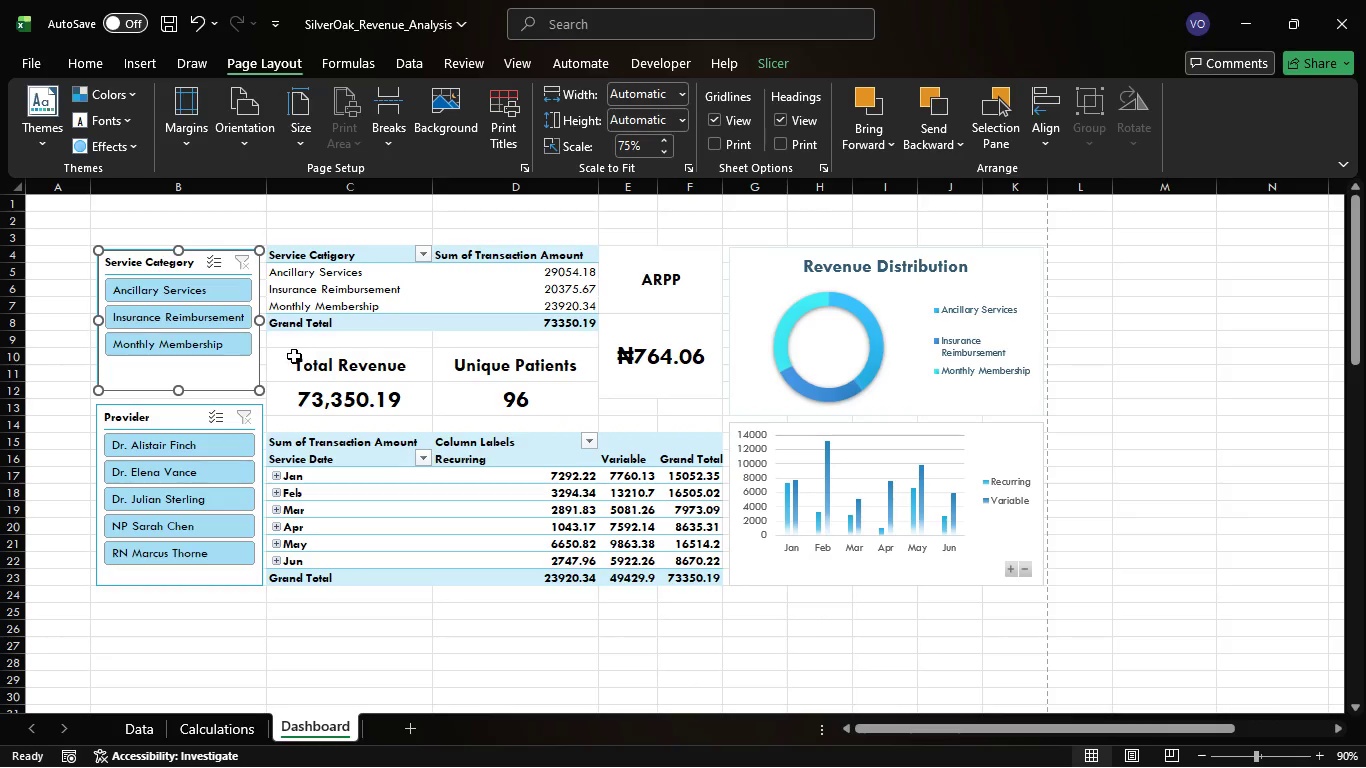 
left_click([290, 356])
 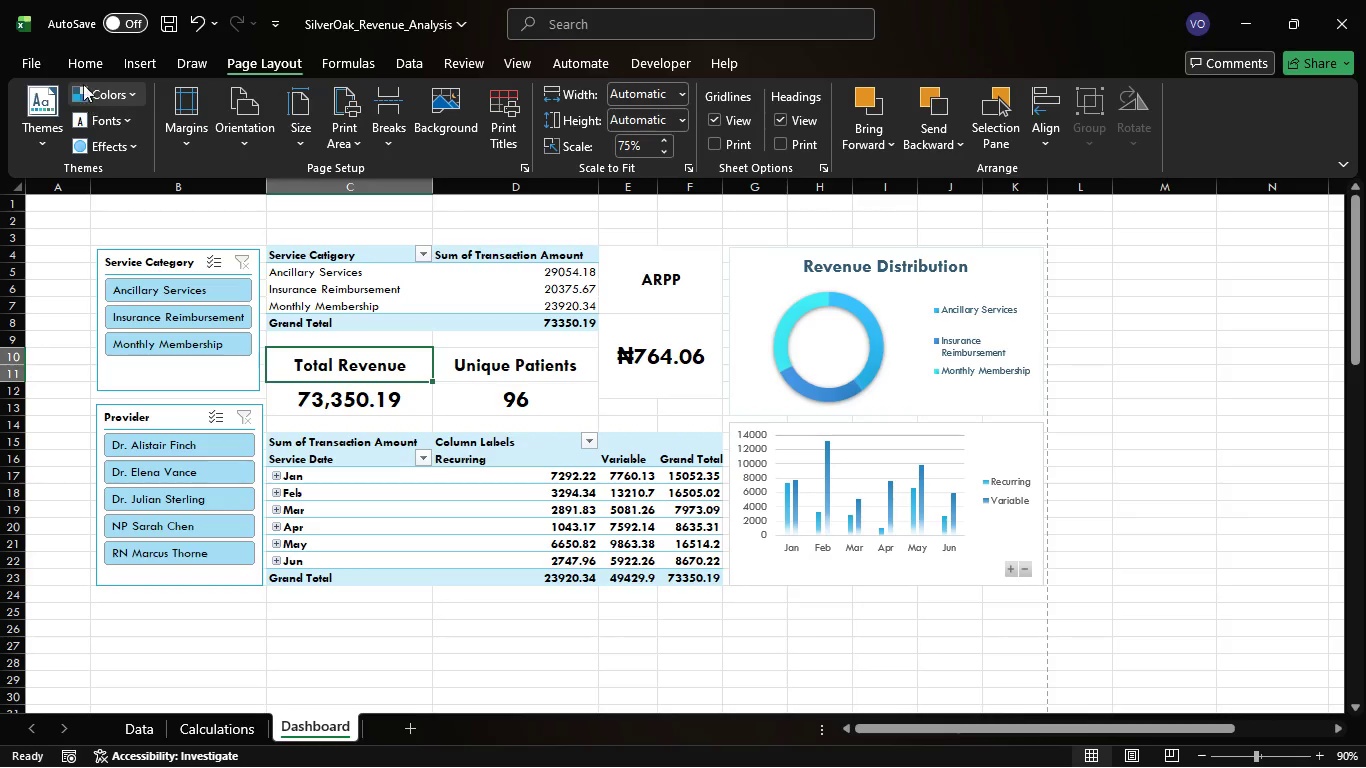 
left_click([83, 66])
 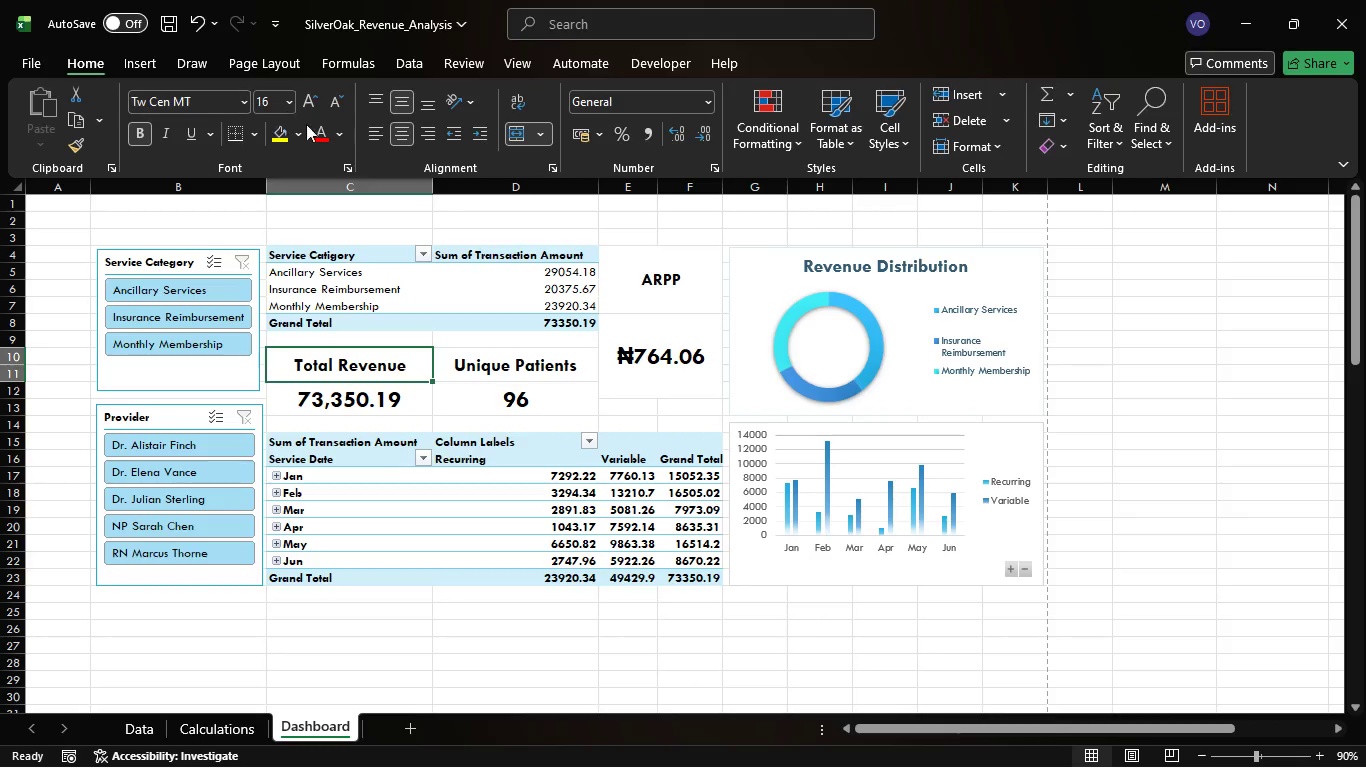 
mouse_move([305, 132])
 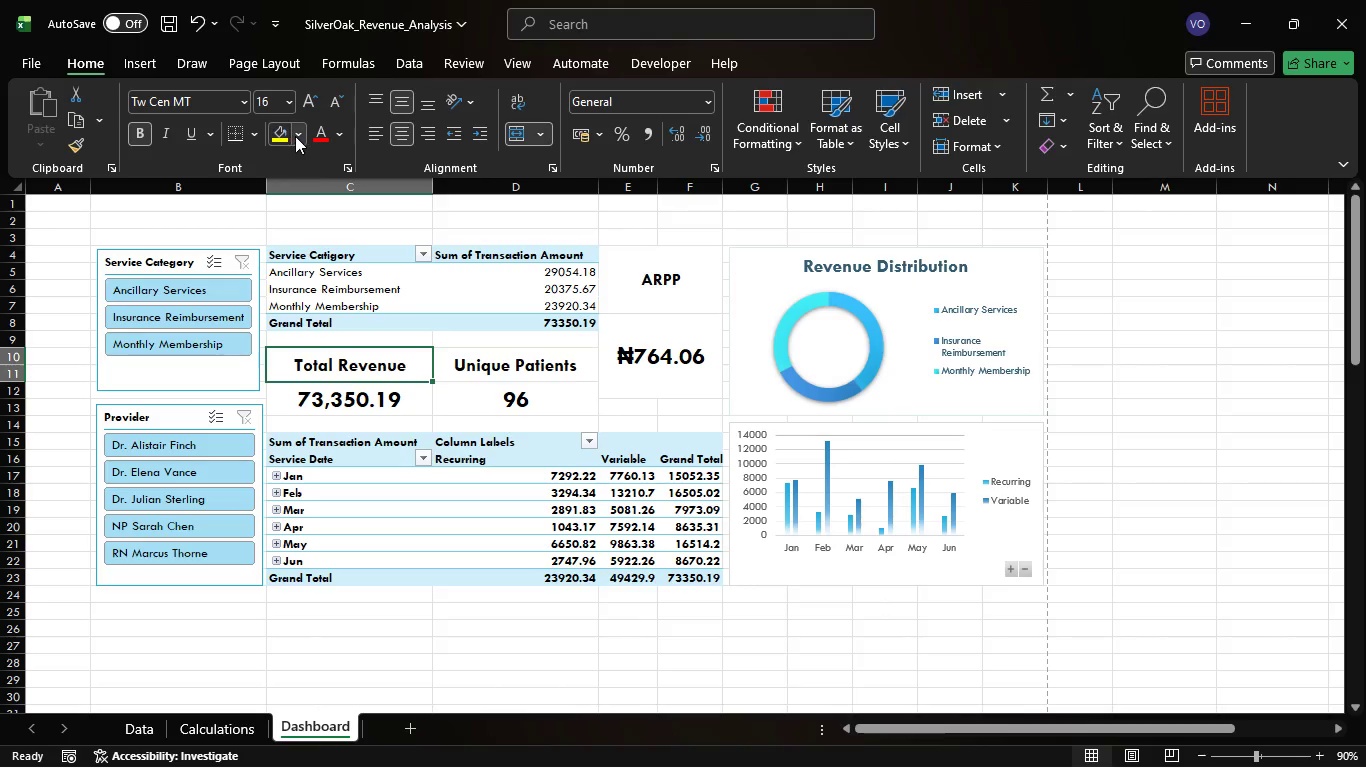 
left_click([295, 136])
 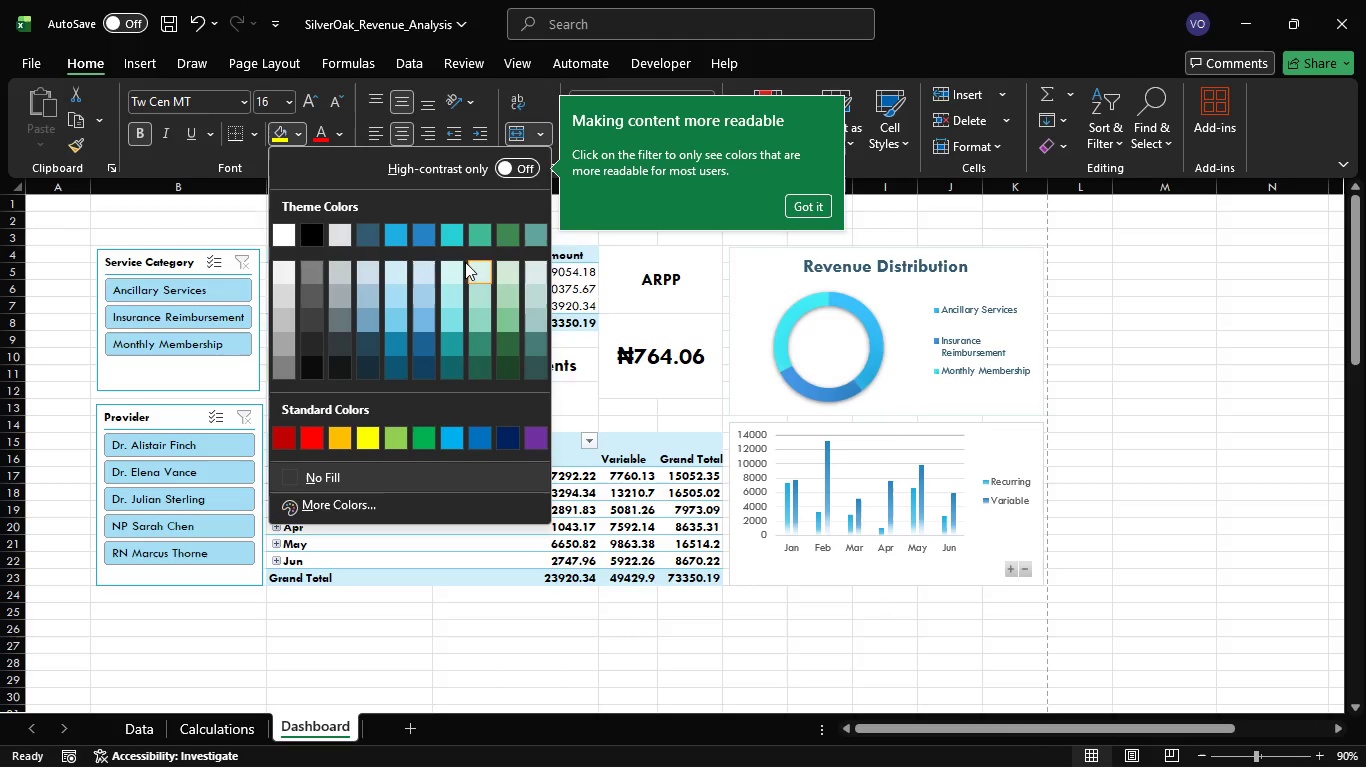 
wait(5.35)
 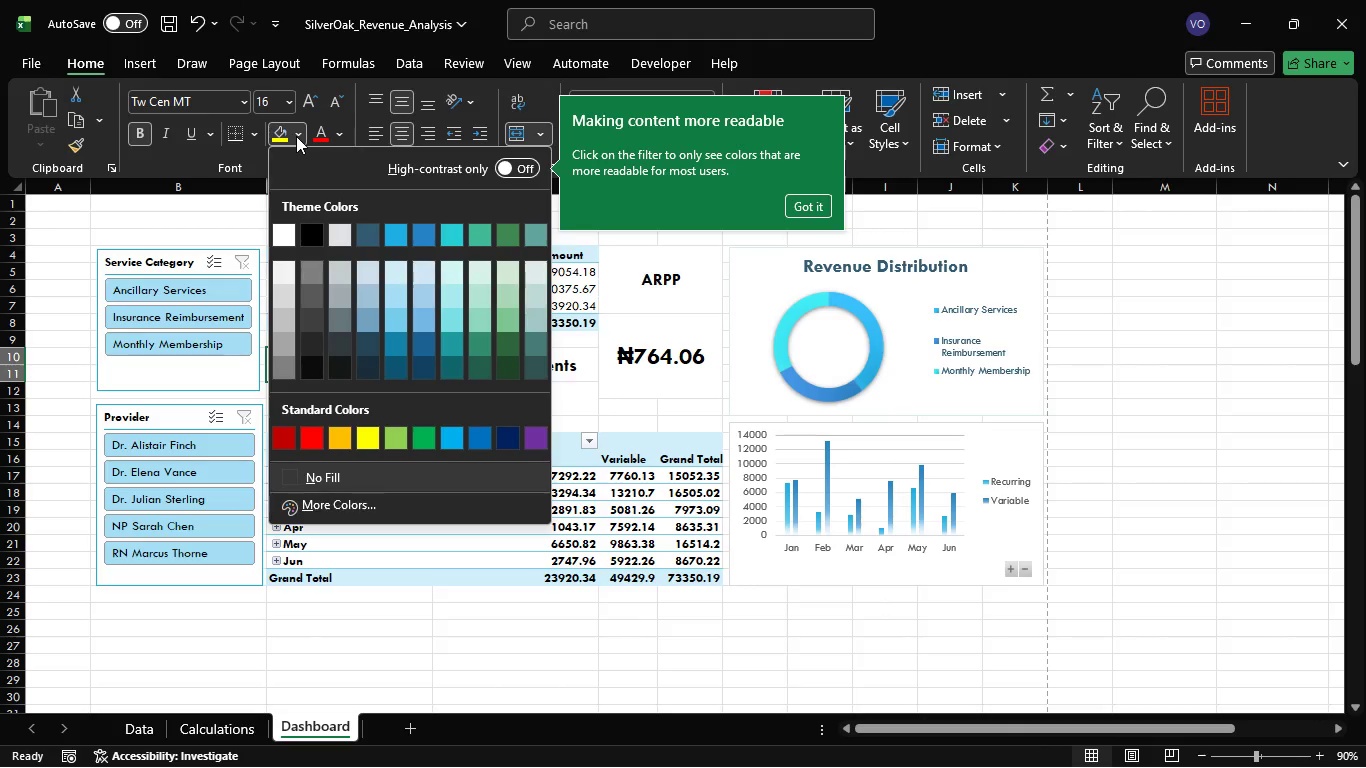 
mouse_move([401, 276])
 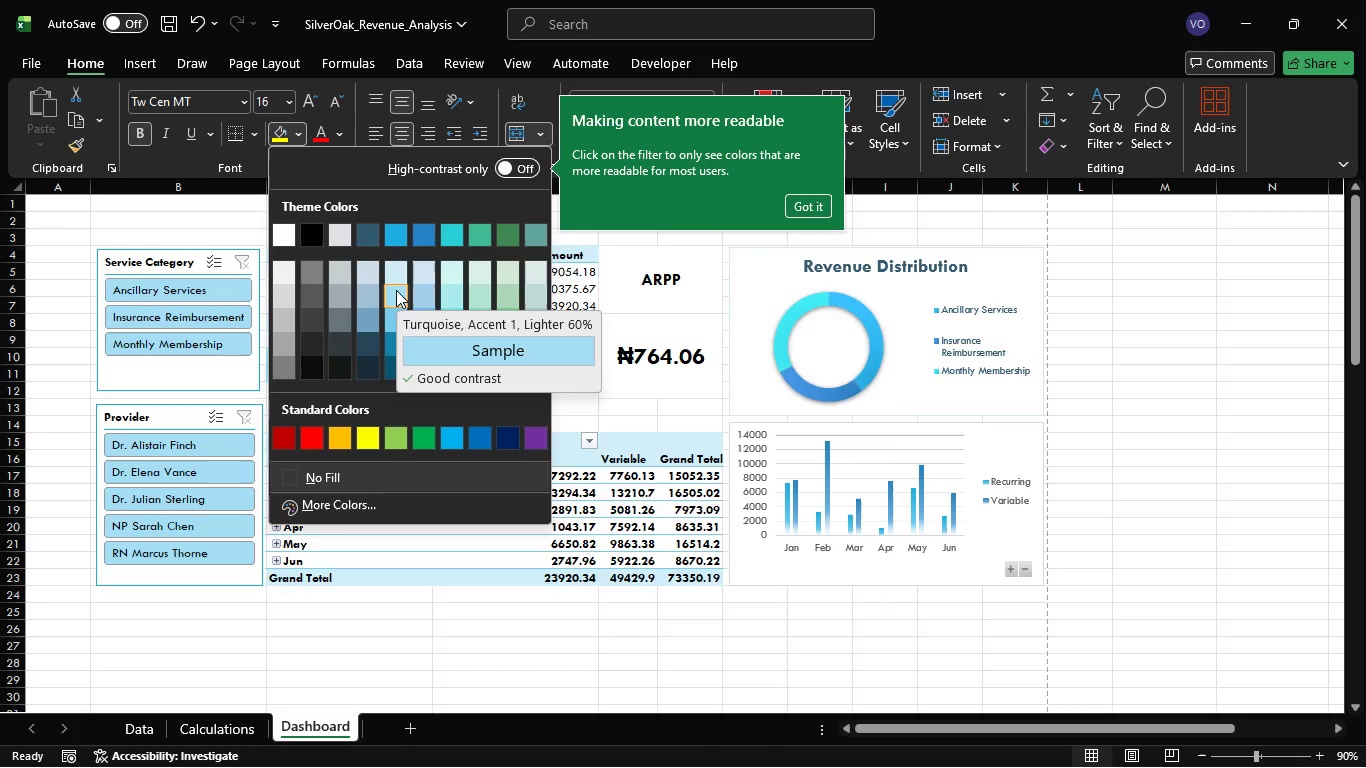 
left_click([396, 290])
 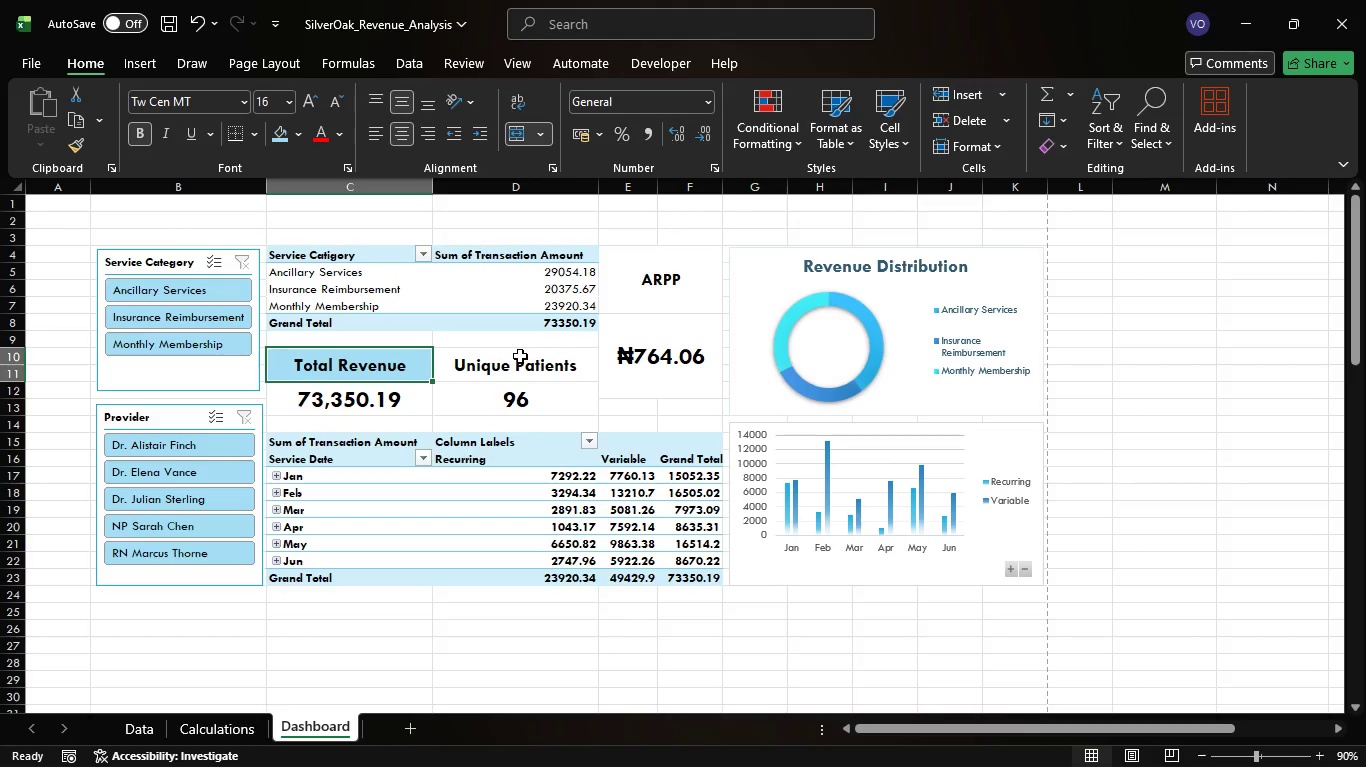 
left_click([520, 356])
 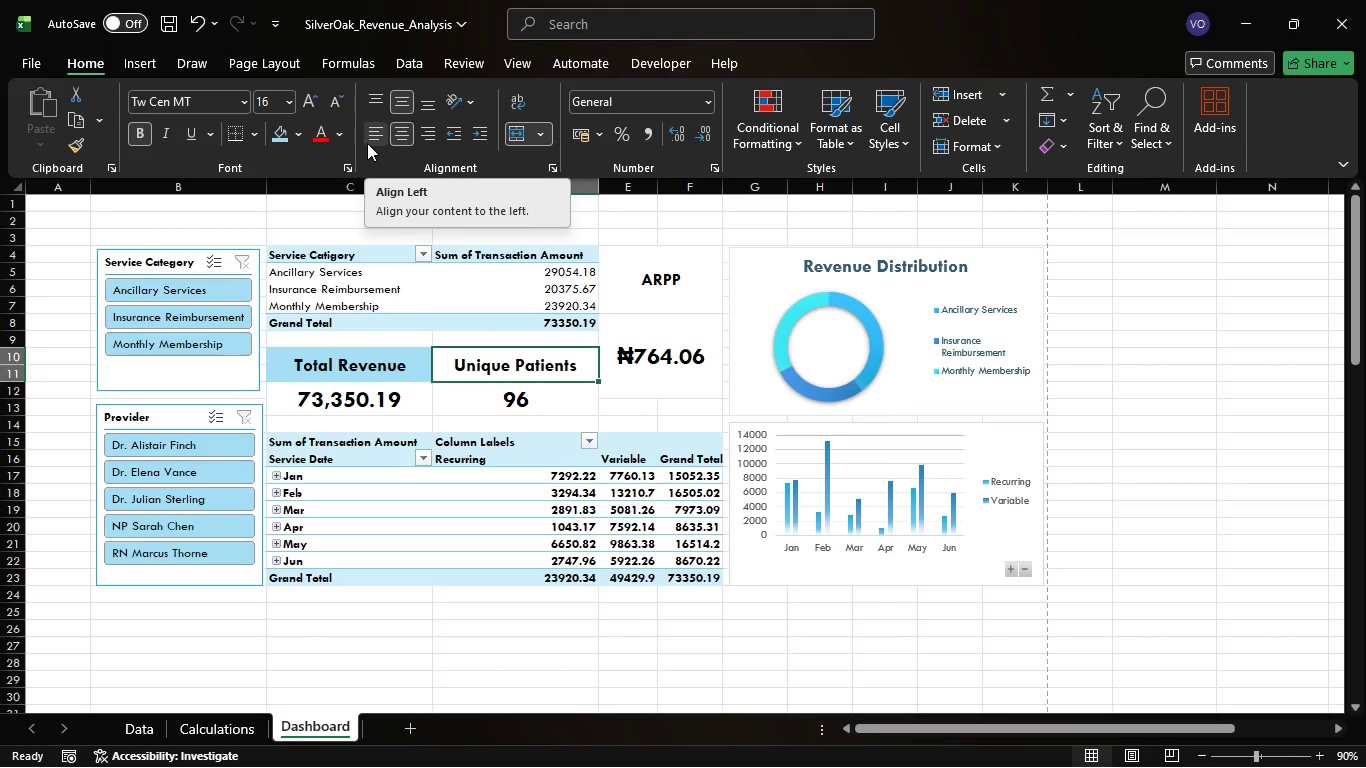 
wait(7.49)
 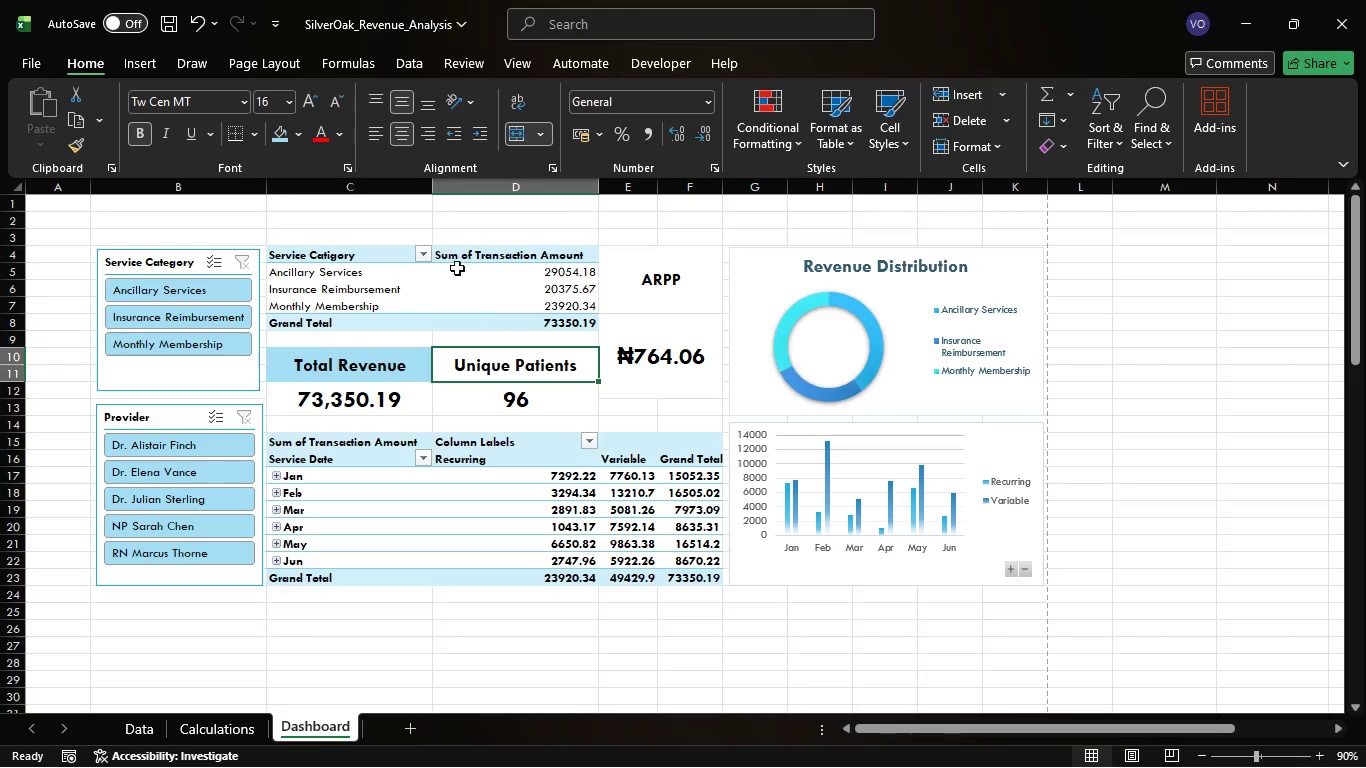 
left_click([282, 133])
 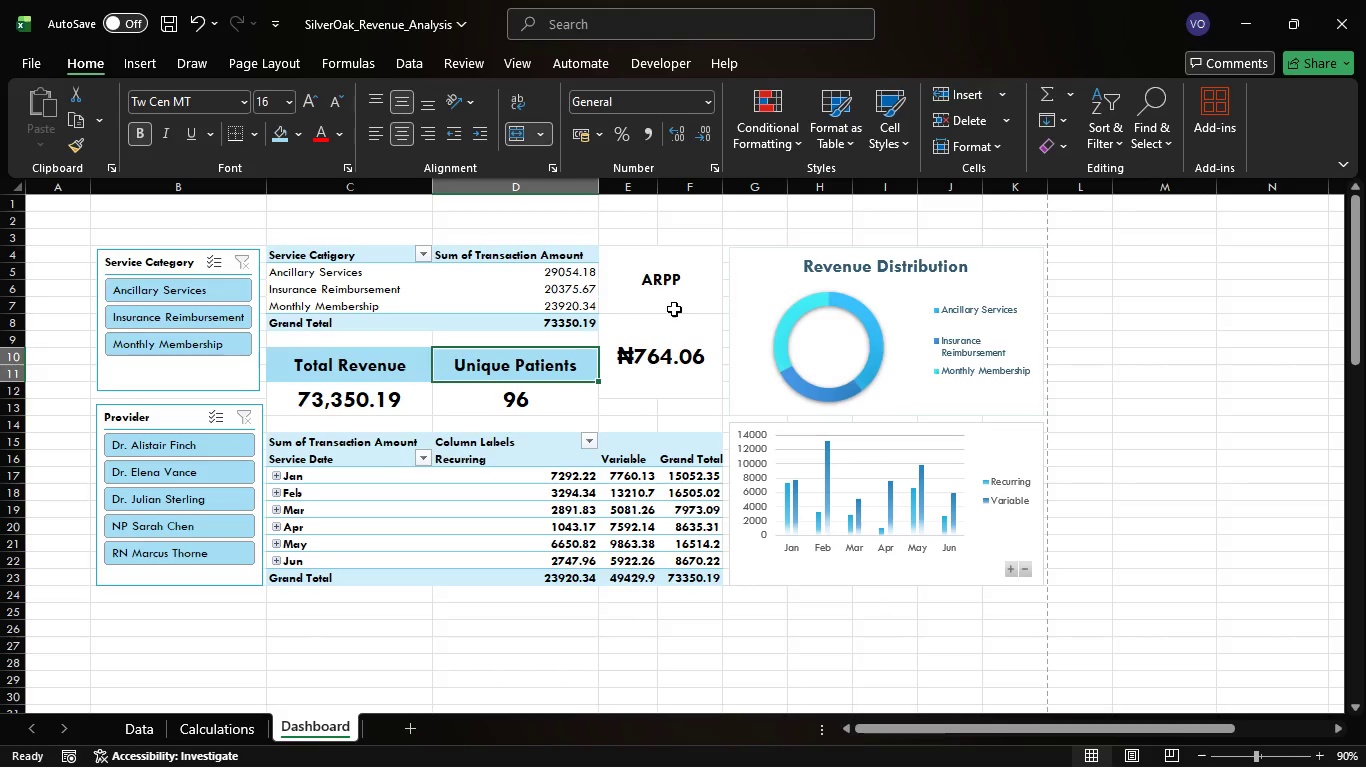 
left_click([675, 289])
 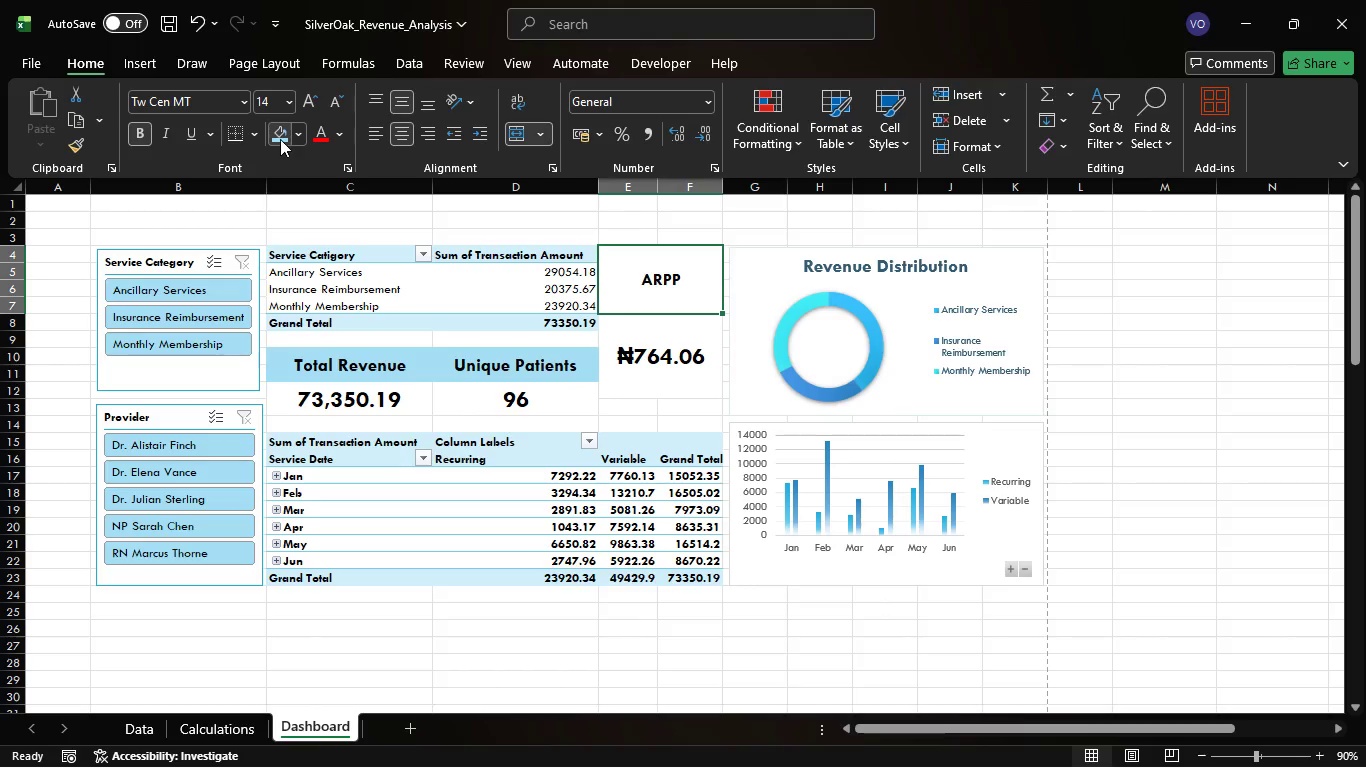 
left_click([280, 139])
 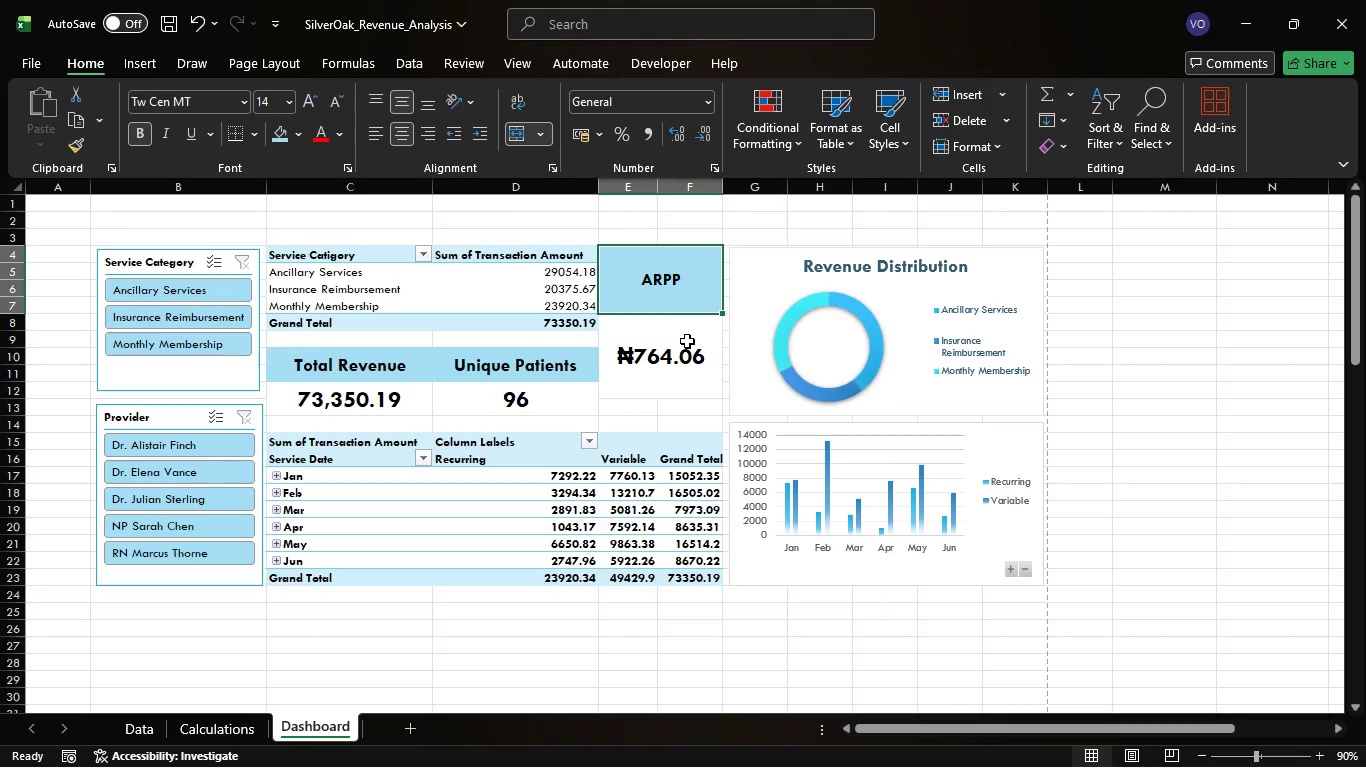 
left_click([687, 341])
 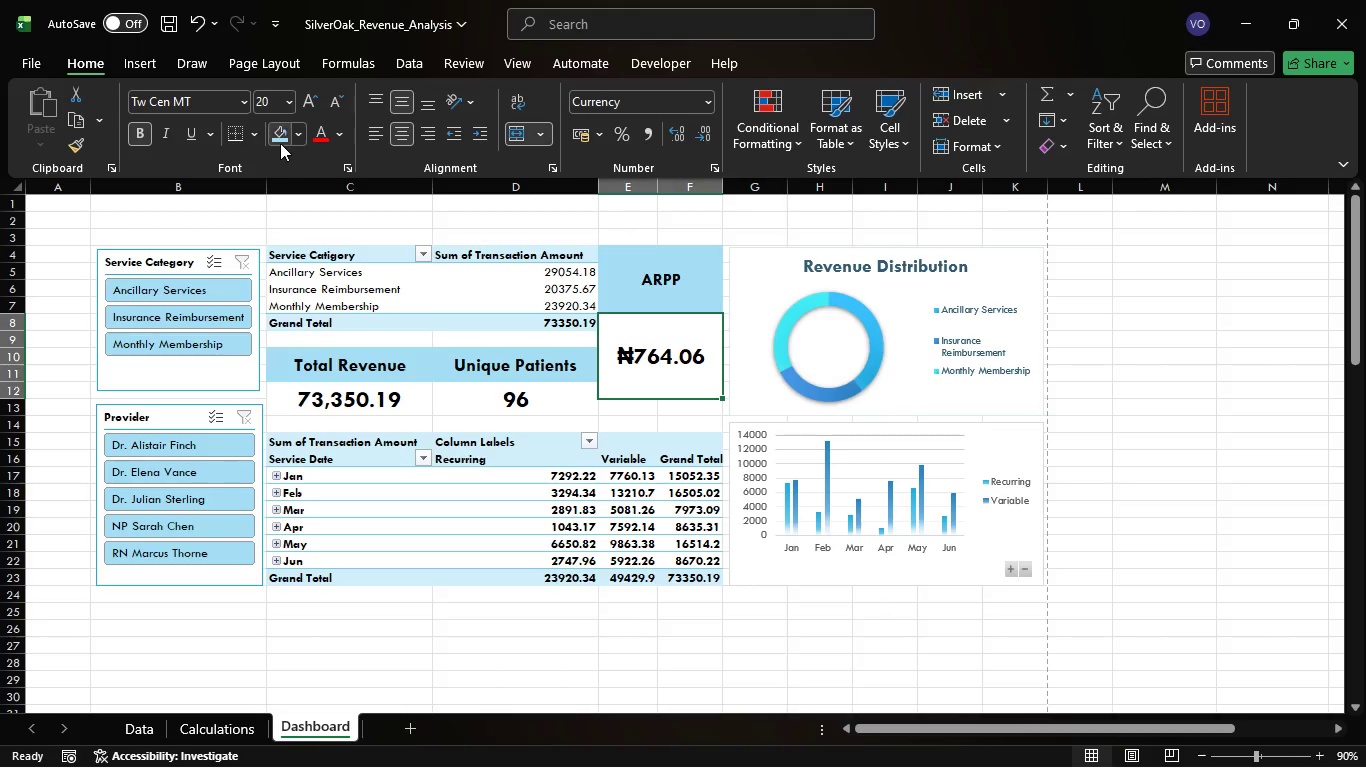 
left_click([280, 143])
 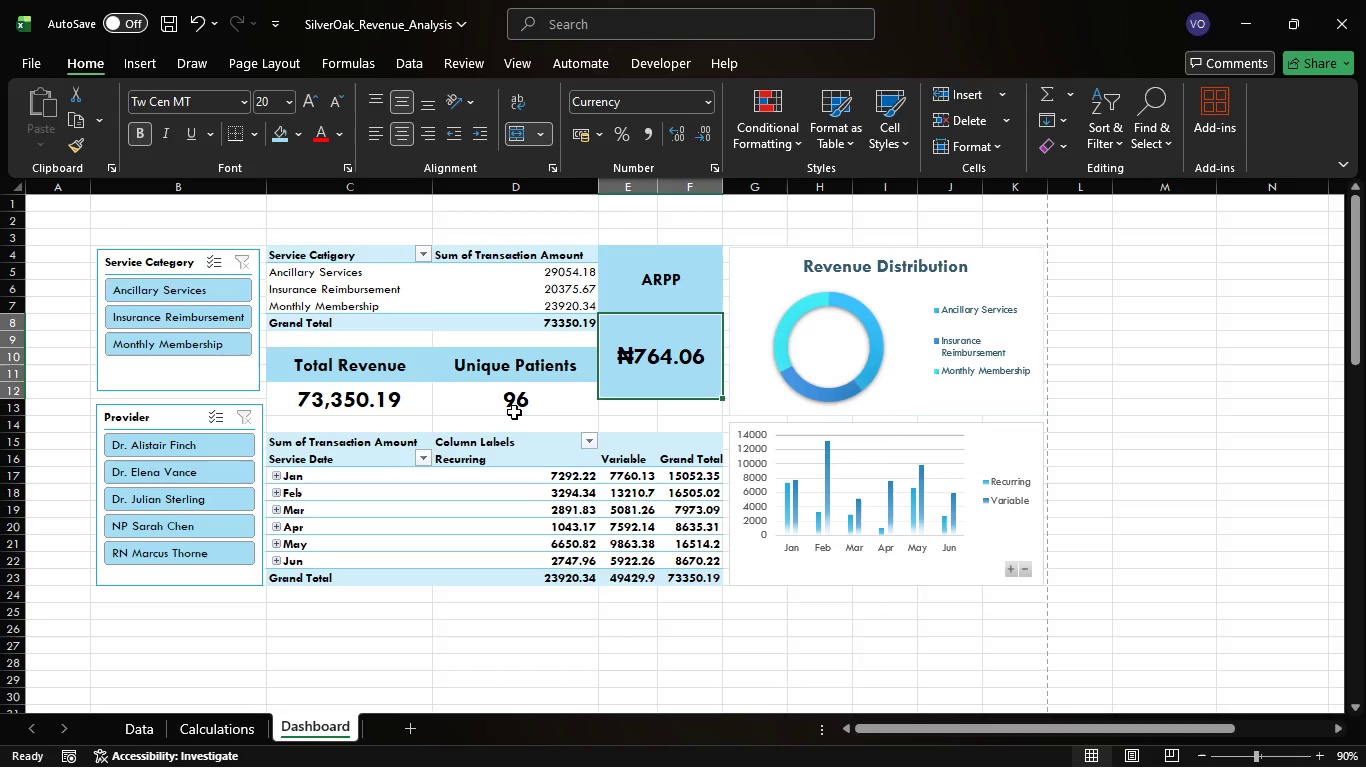 
left_click([520, 409])
 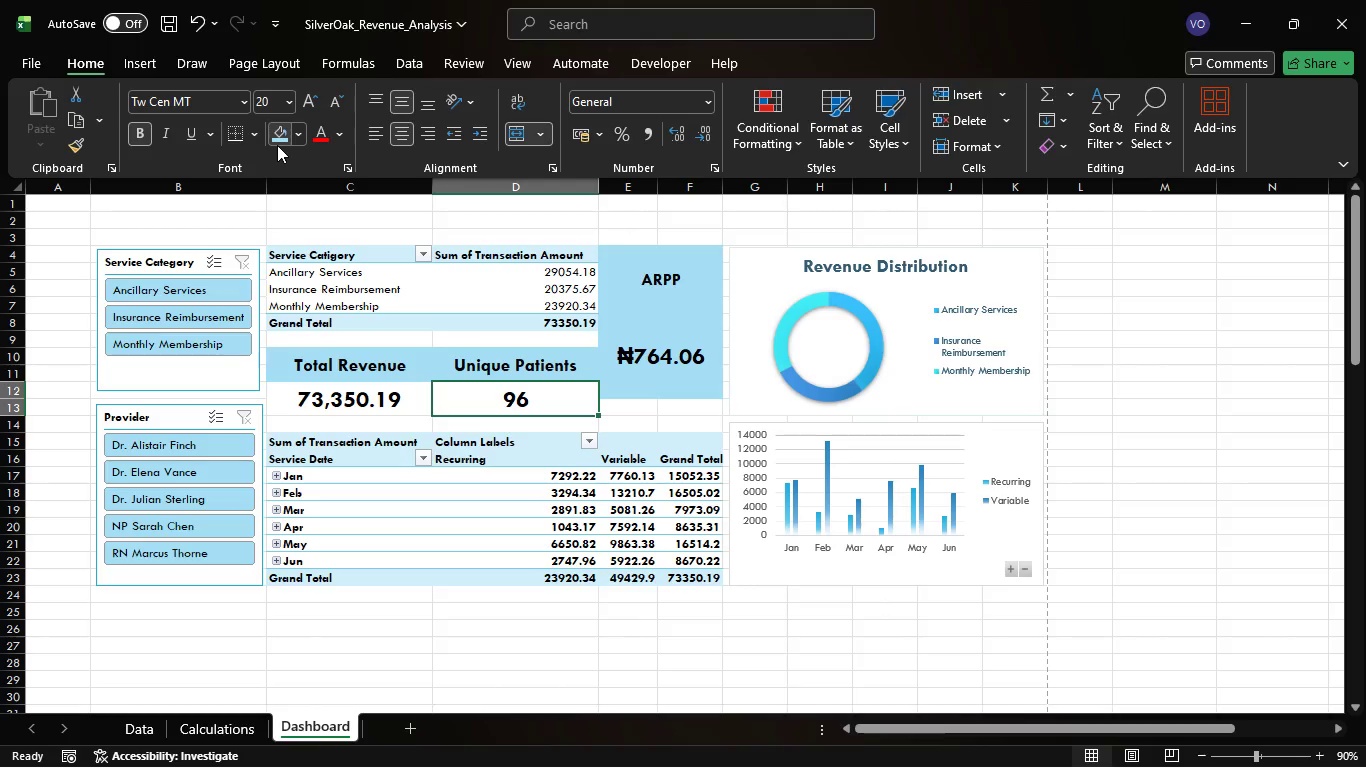 
left_click([277, 145])
 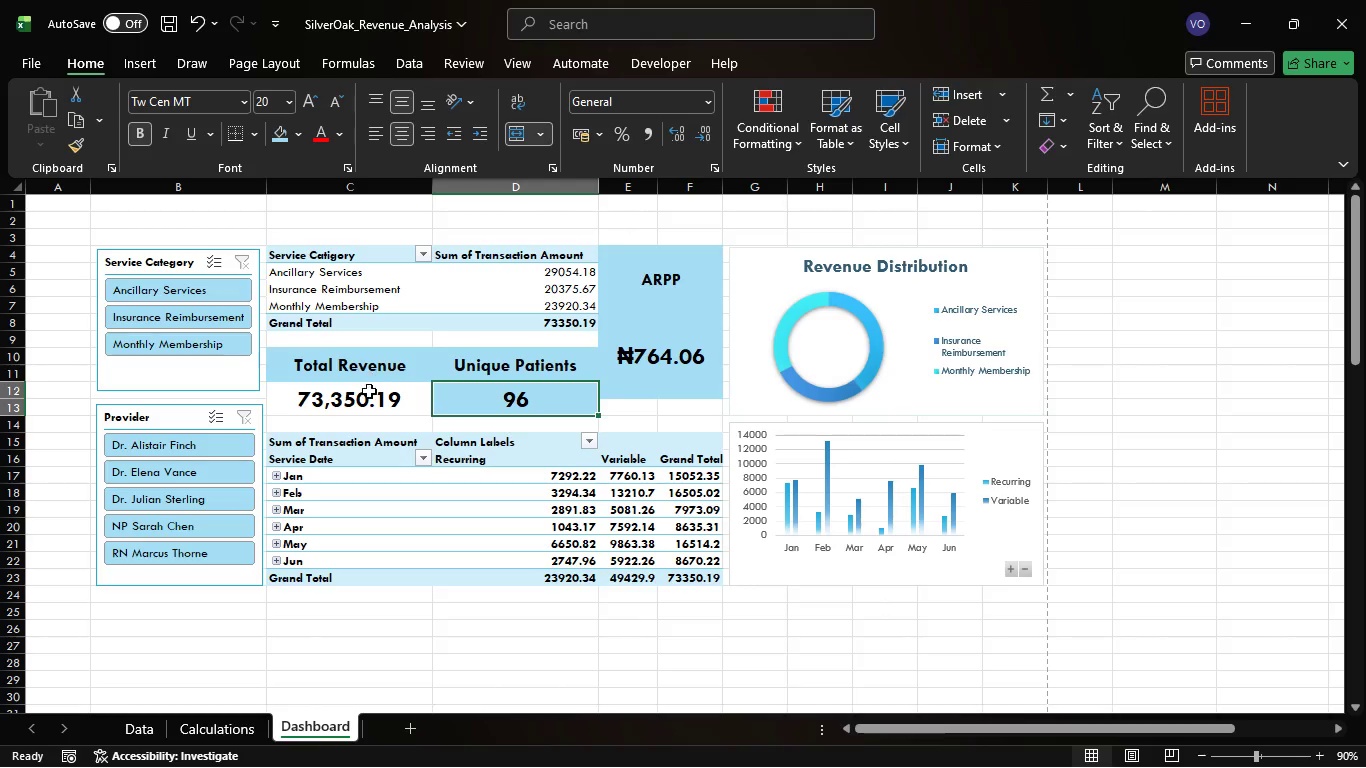 
left_click([369, 391])
 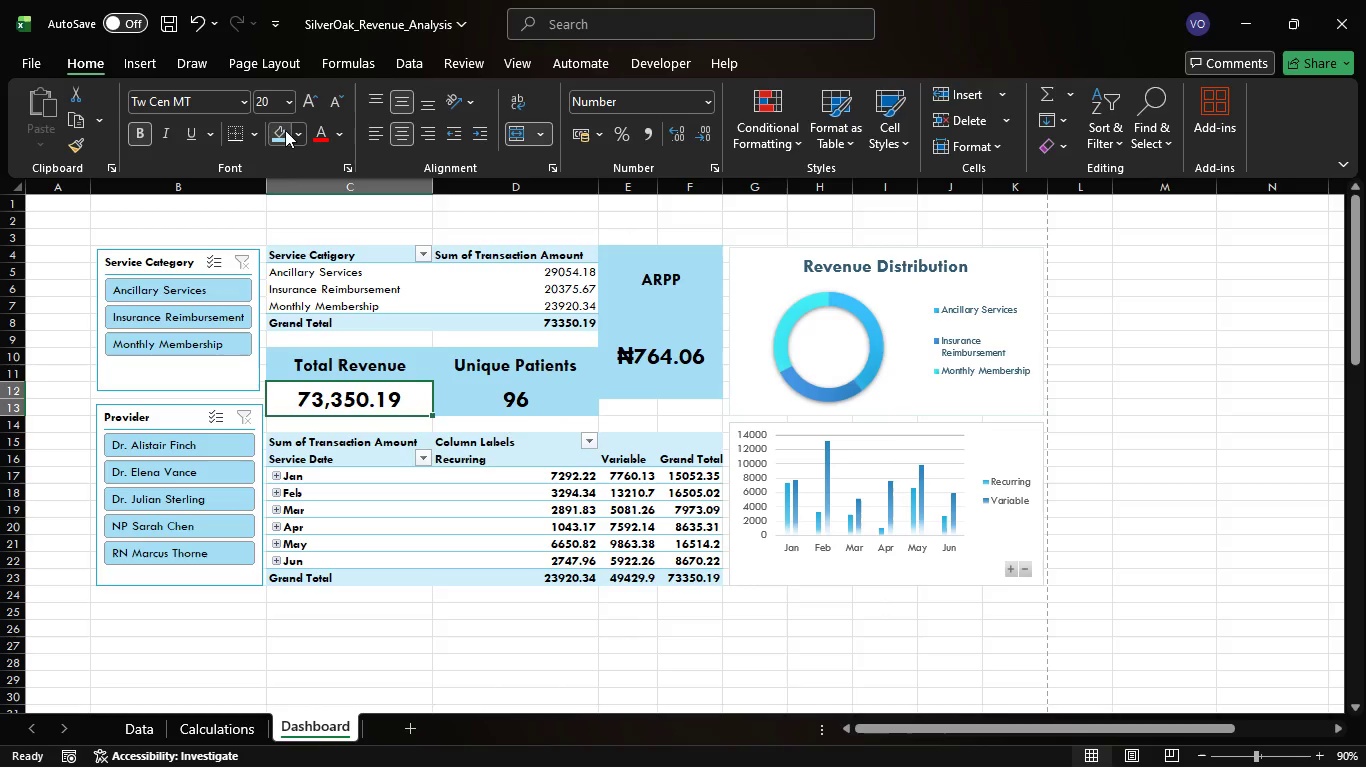 
left_click([285, 130])
 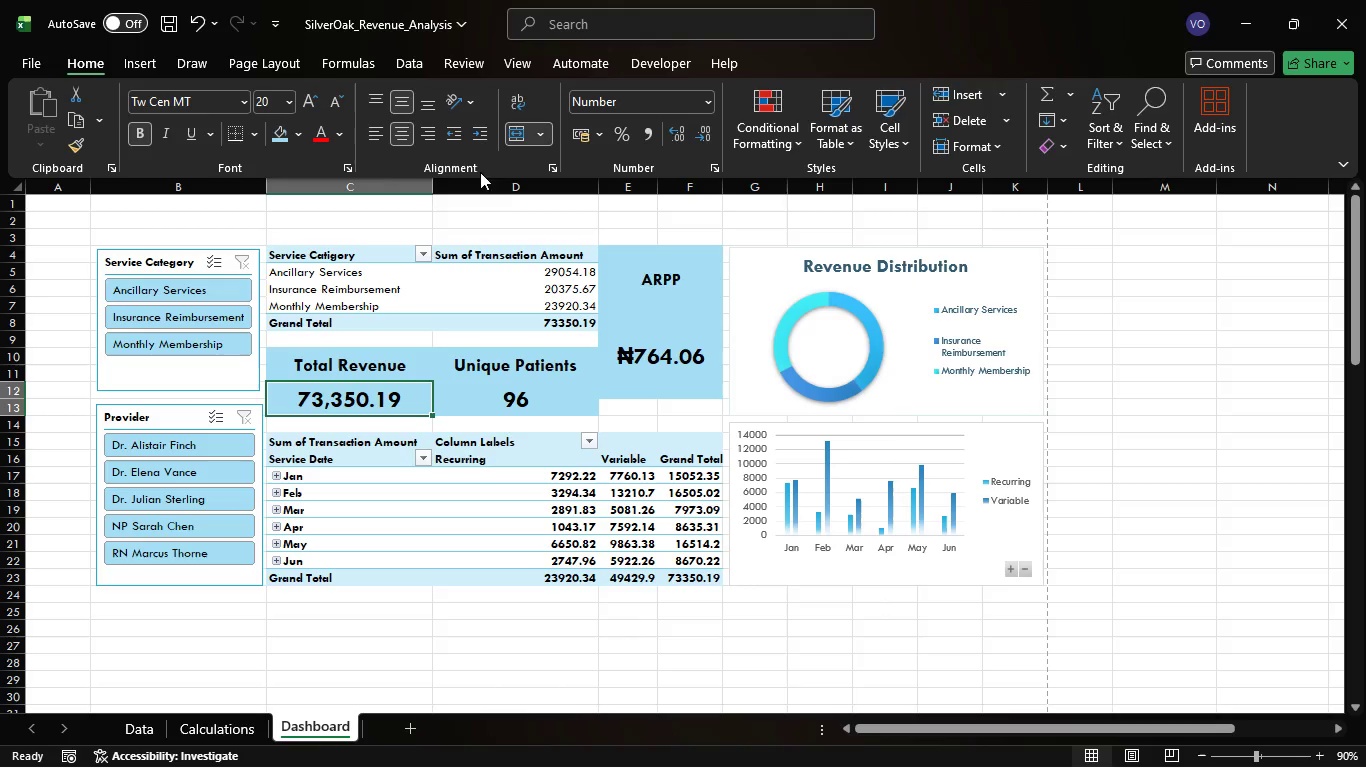 
left_click([551, 167])
 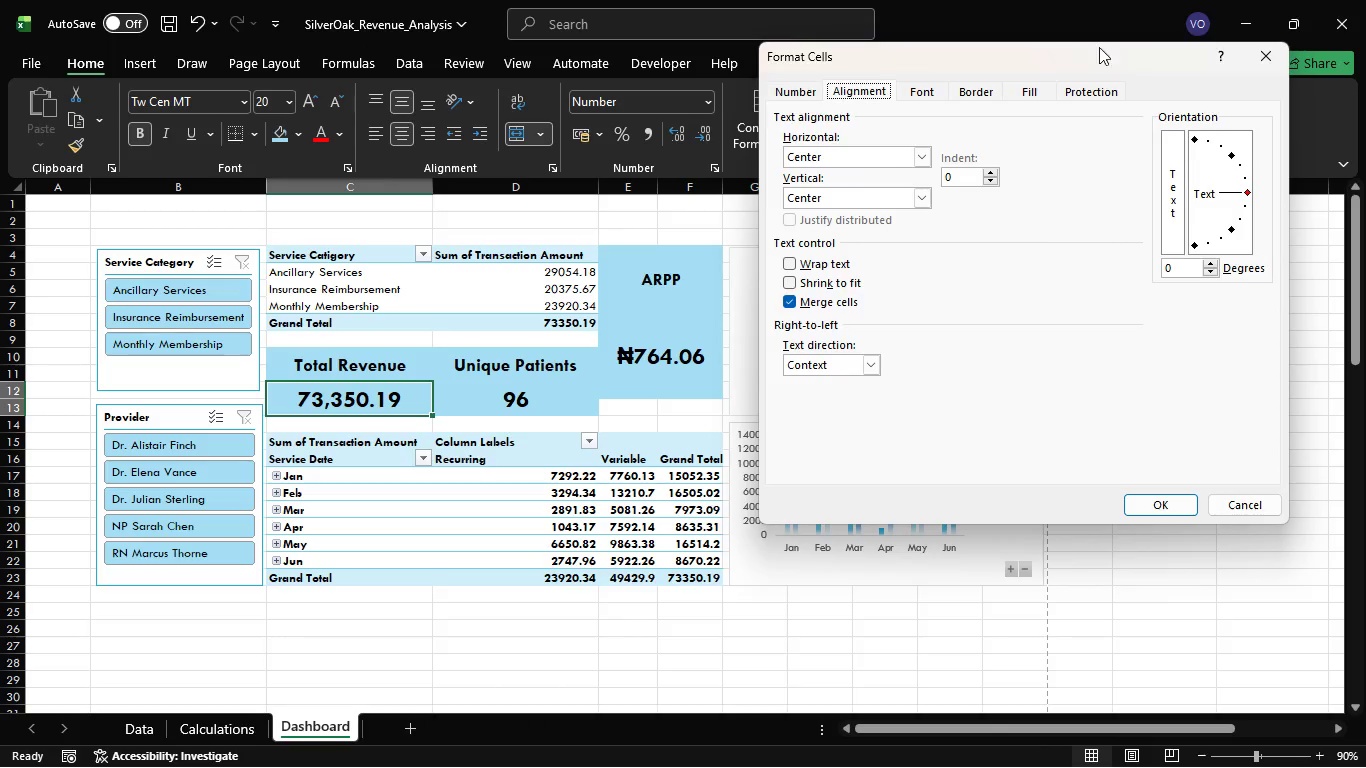 
left_click([1279, 54])
 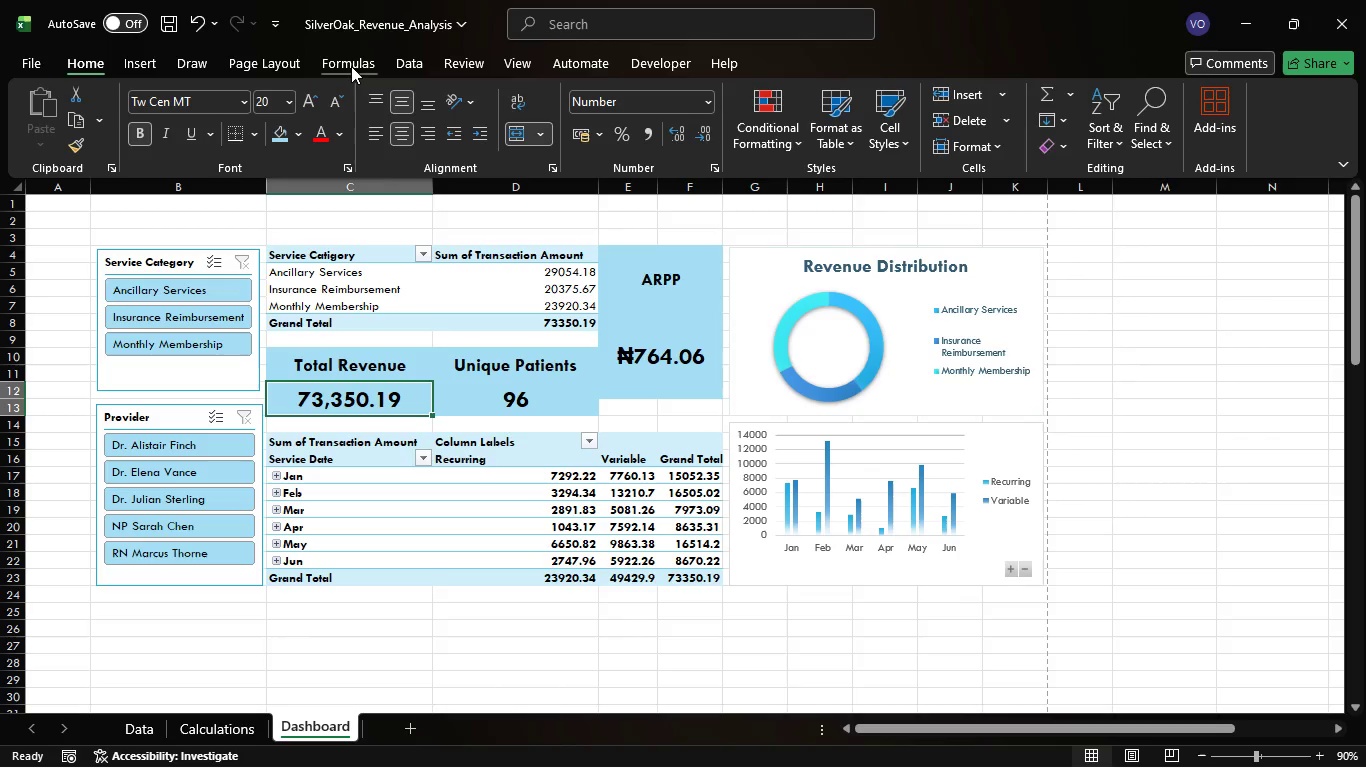 
left_click([295, 59])
 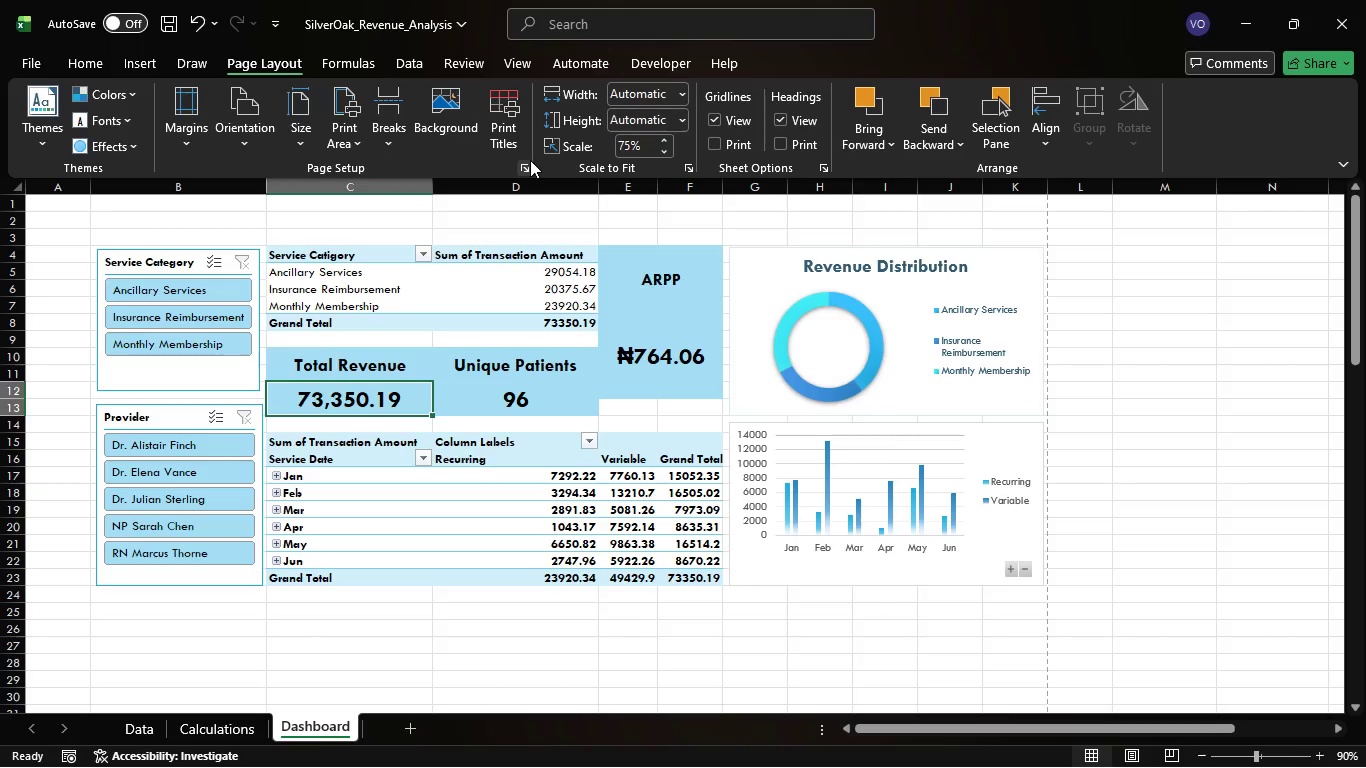 
left_click([526, 164])
 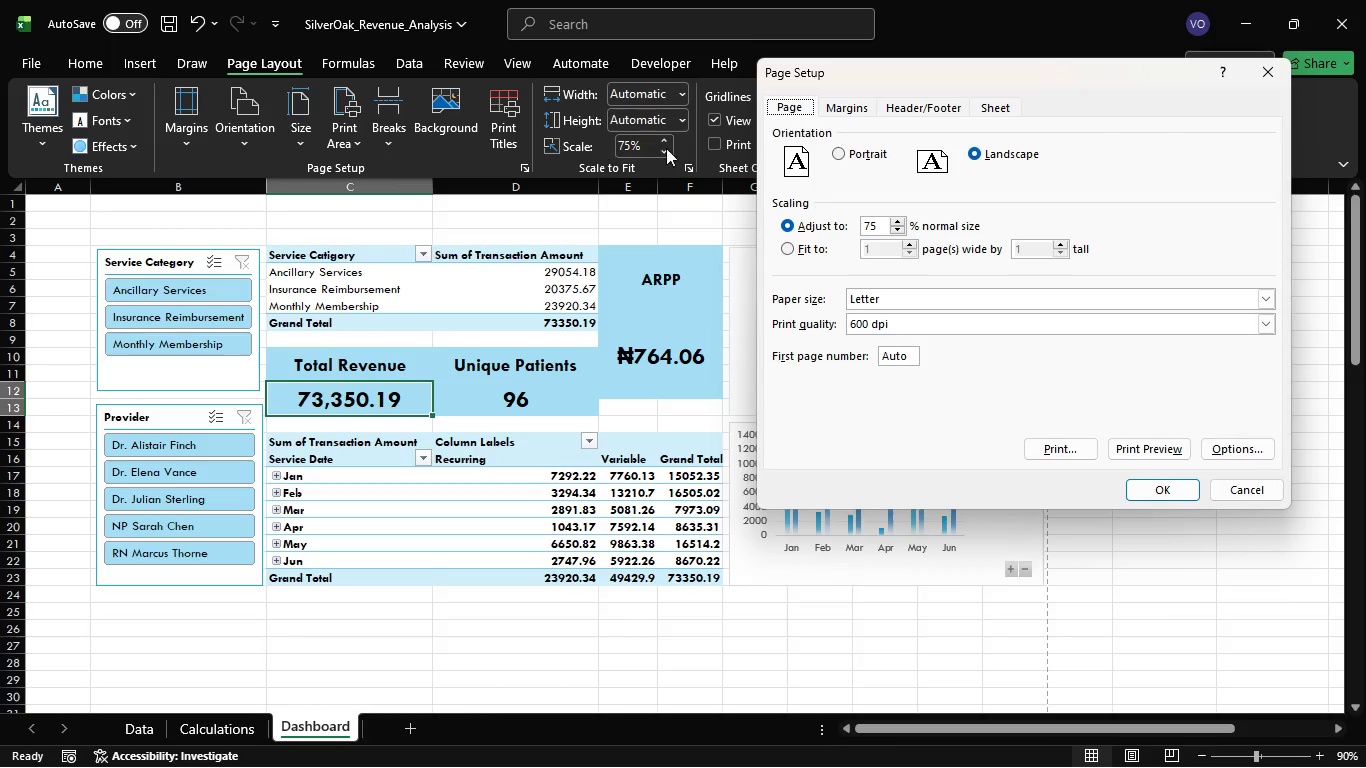 
left_click([1268, 75])
 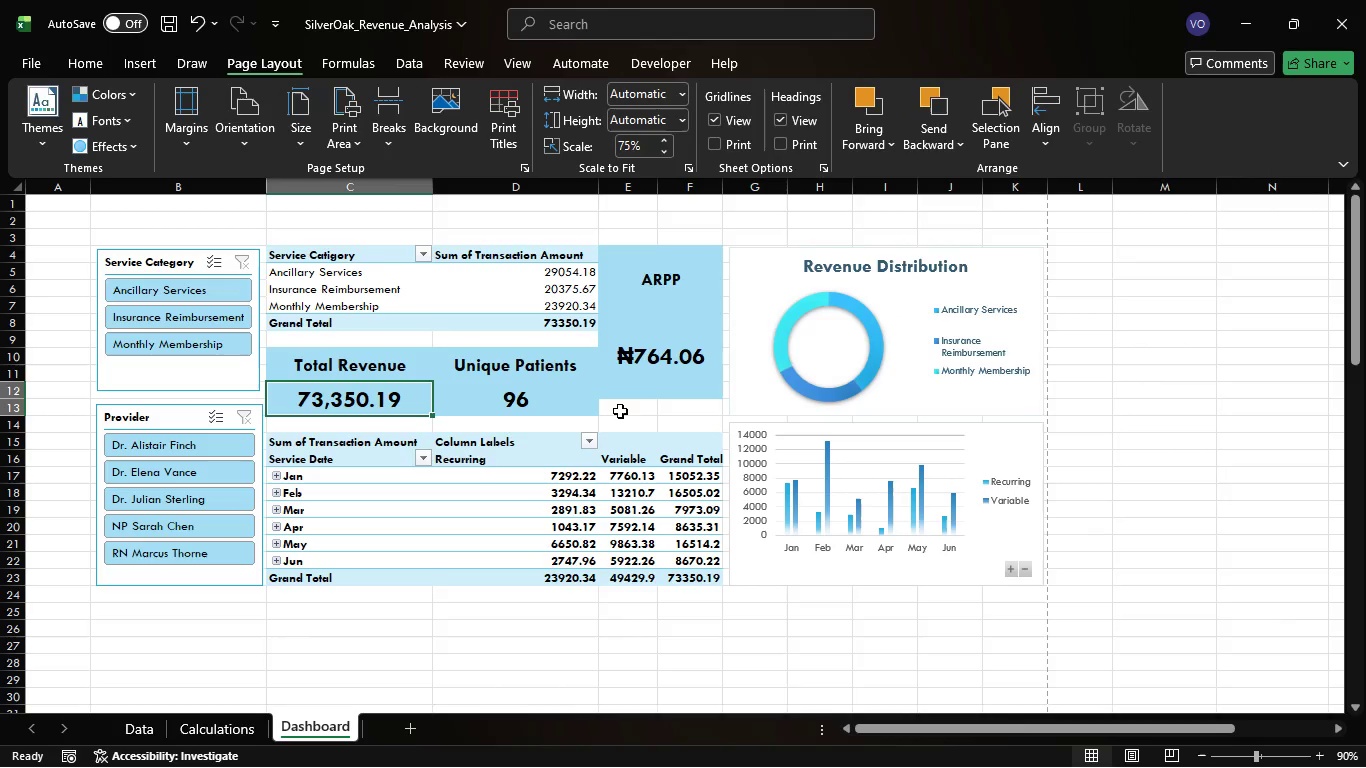 
left_click([620, 411])
 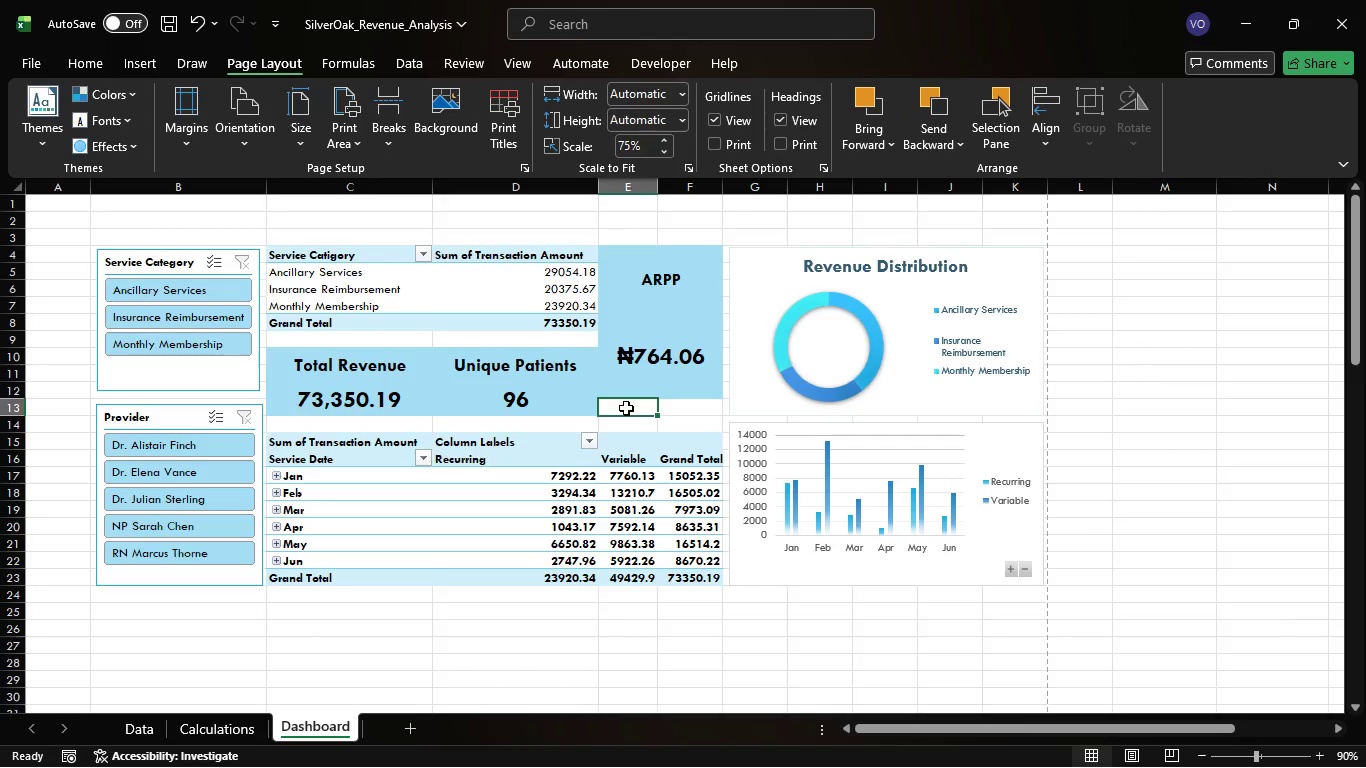 
left_click_drag(start_coordinate=[626, 408], to_coordinate=[664, 406])
 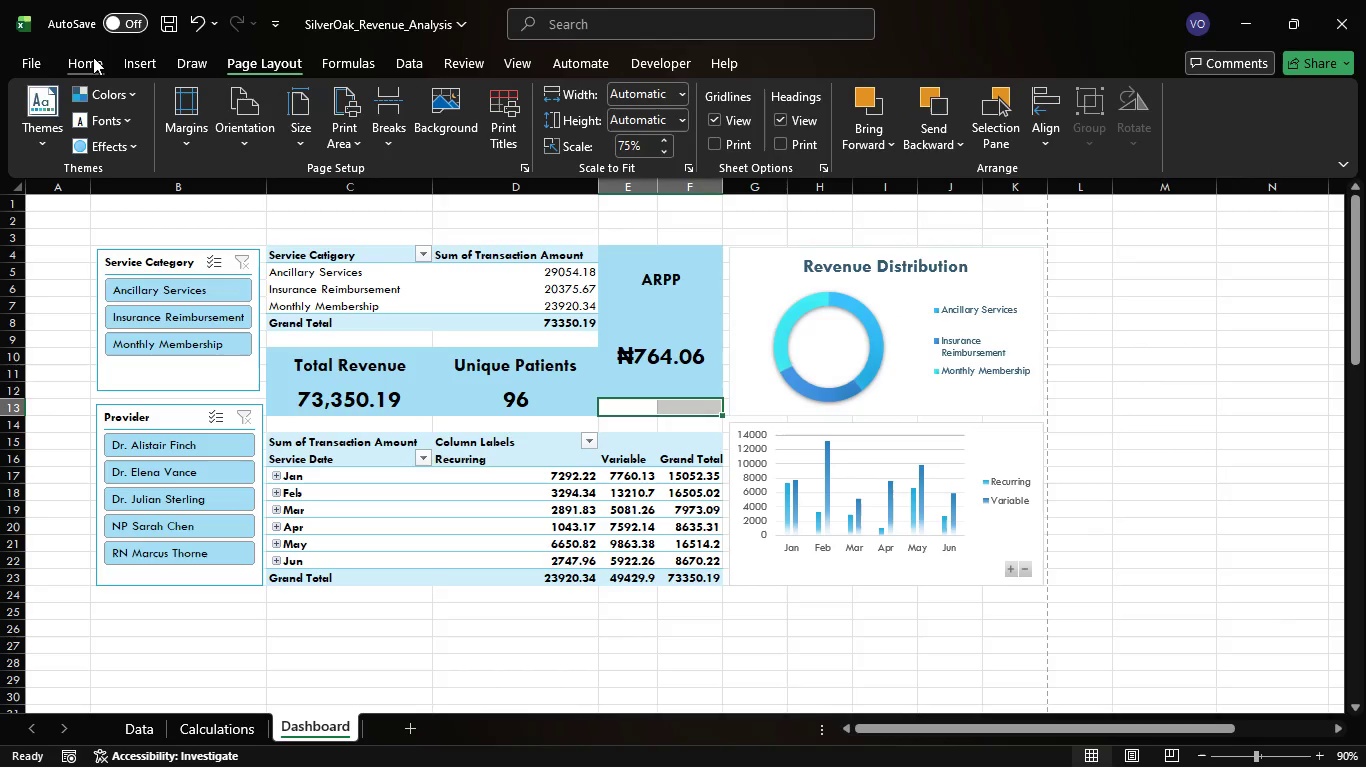 
left_click([91, 57])
 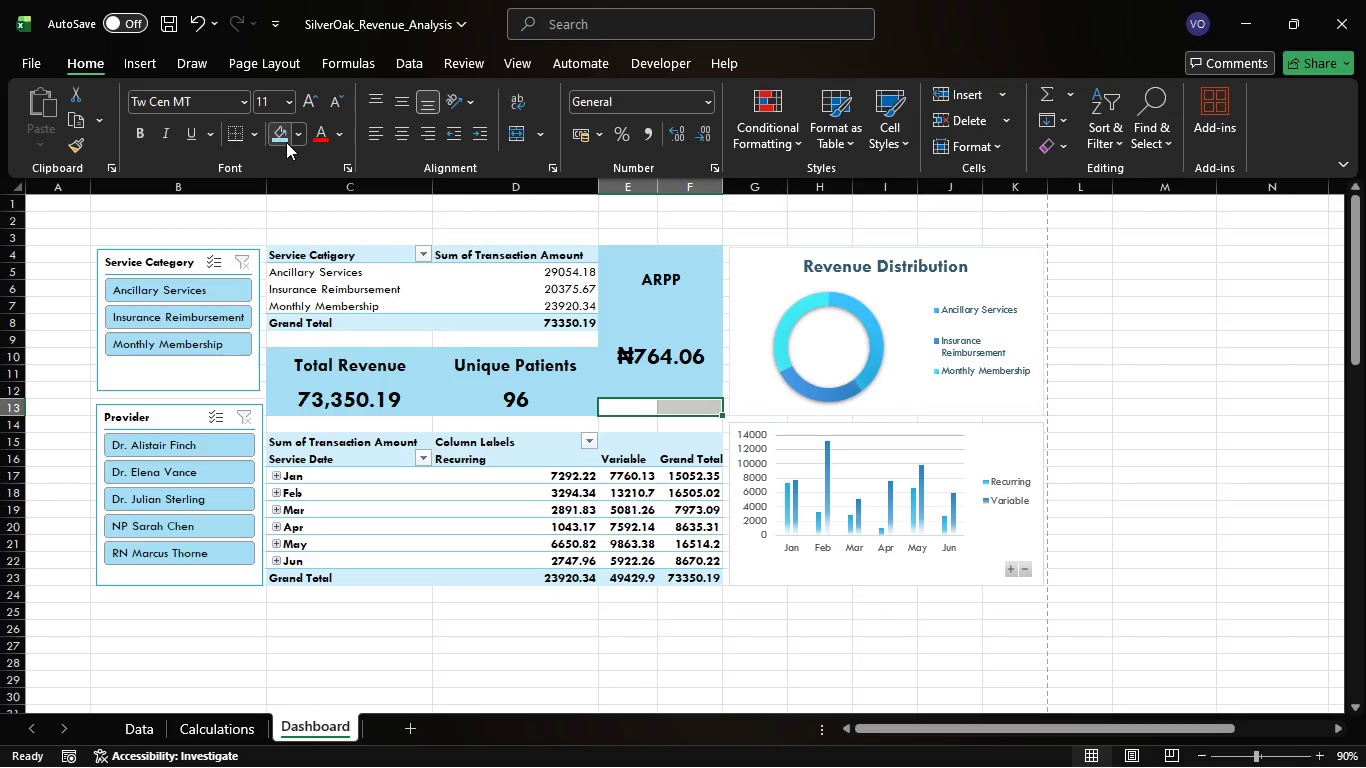 
left_click([280, 140])
 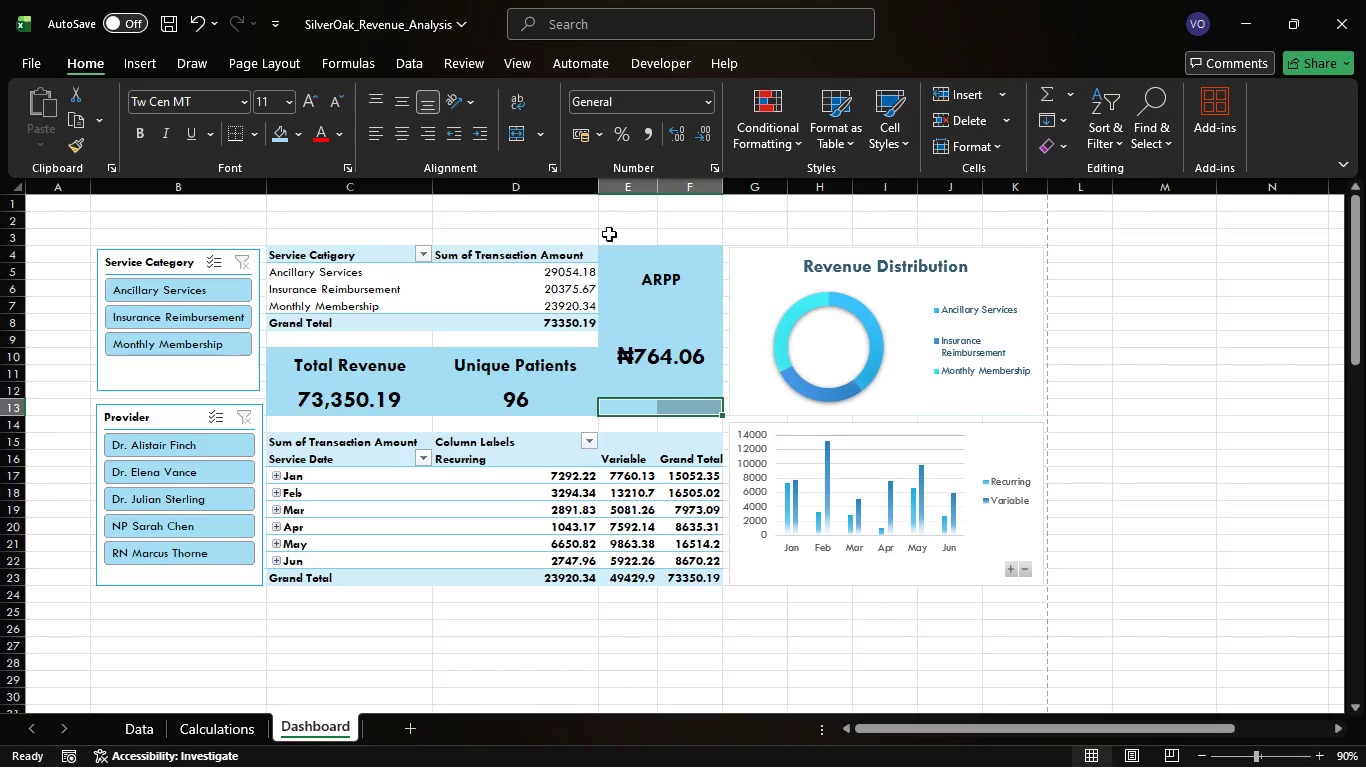 
wait(7.52)
 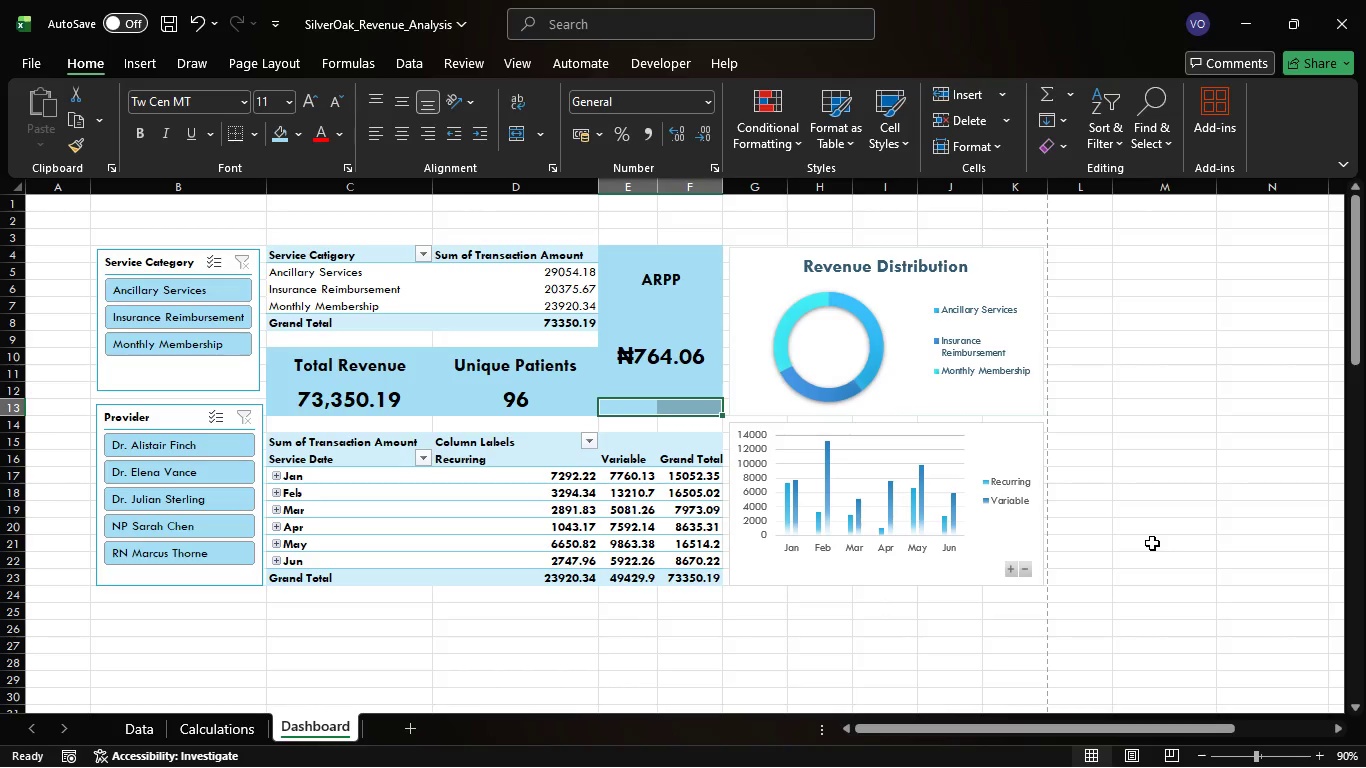 
left_click([243, 61])
 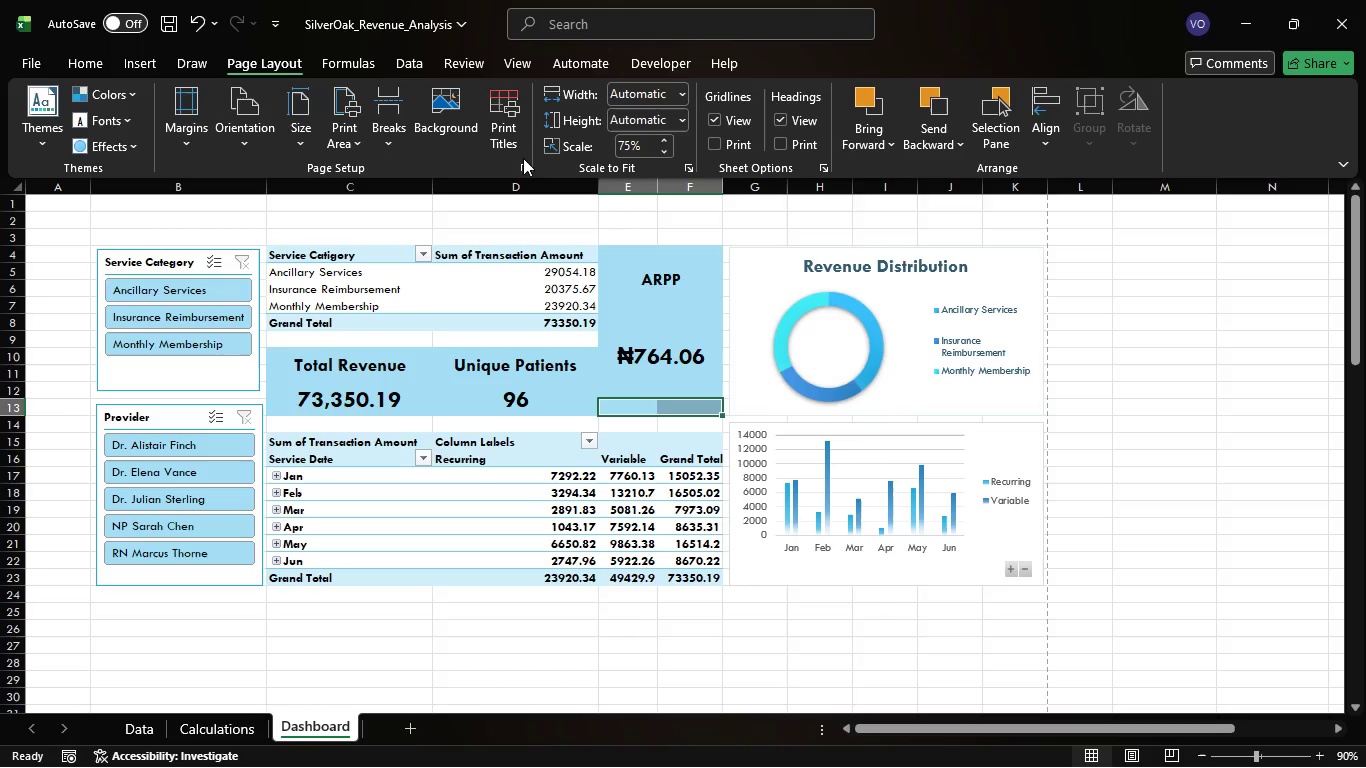 
left_click([522, 163])
 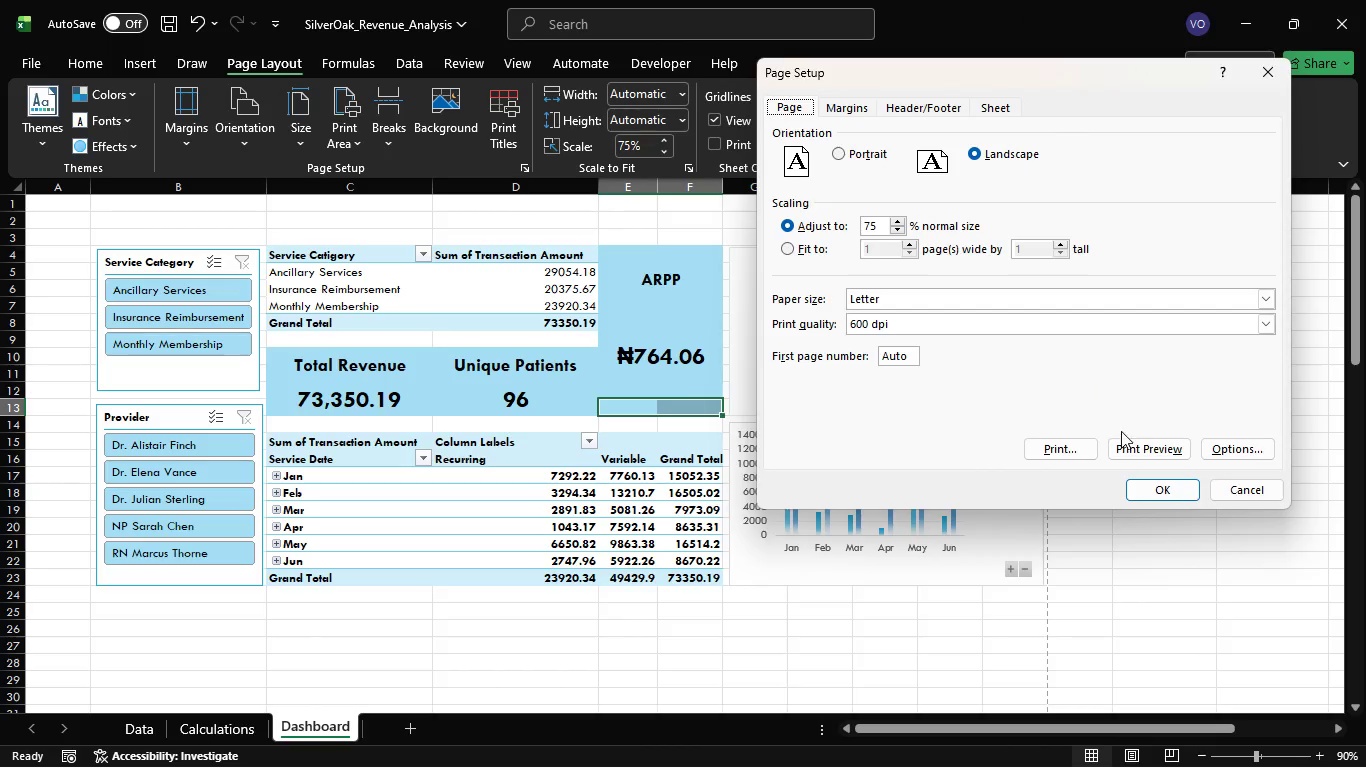 
left_click([1136, 448])
 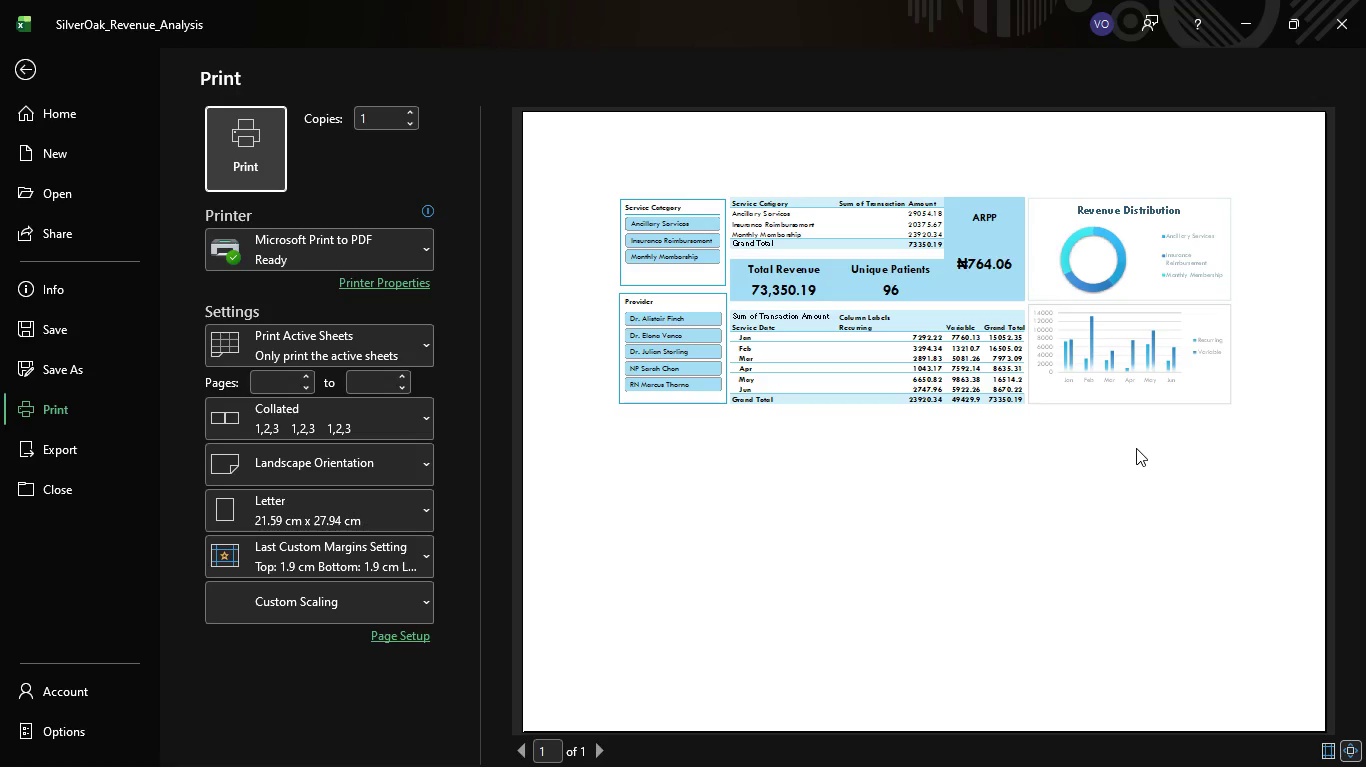 
wait(17.0)
 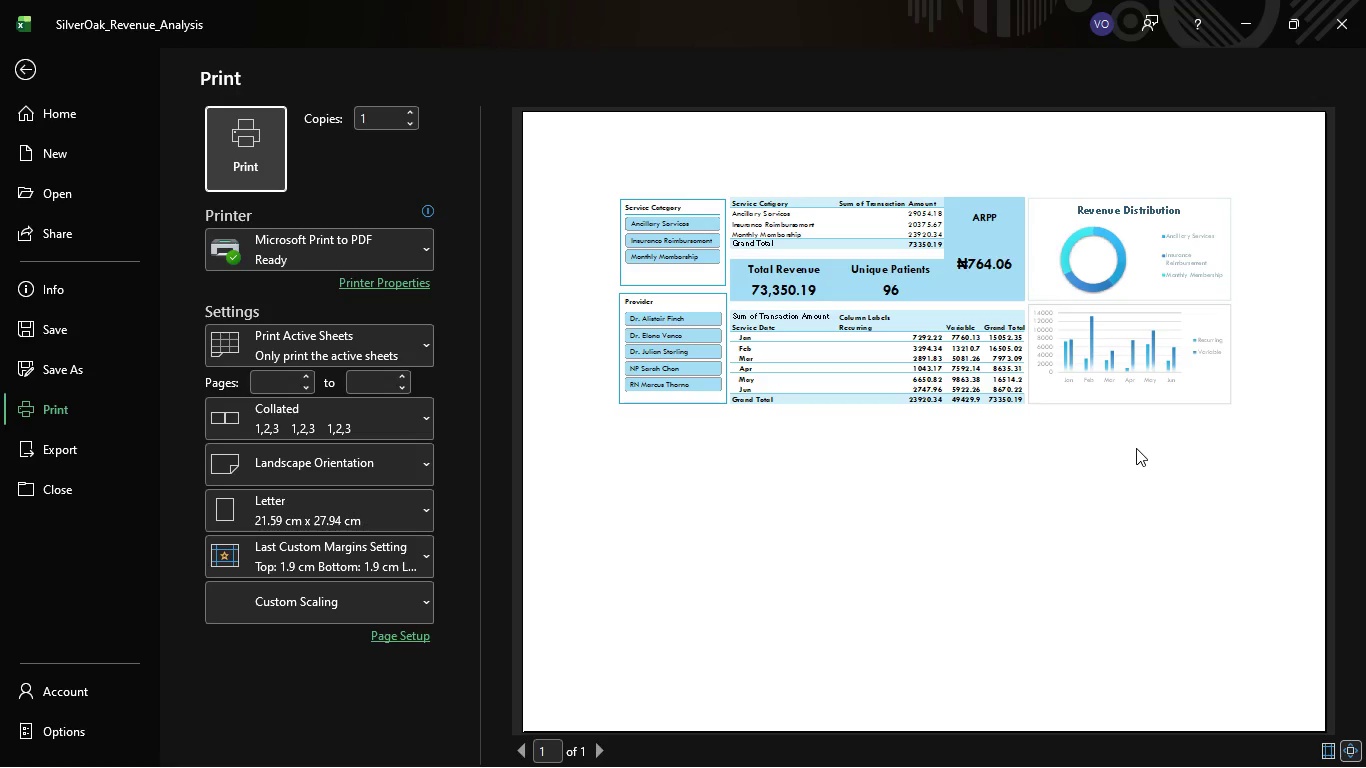 
left_click([23, 63])
 